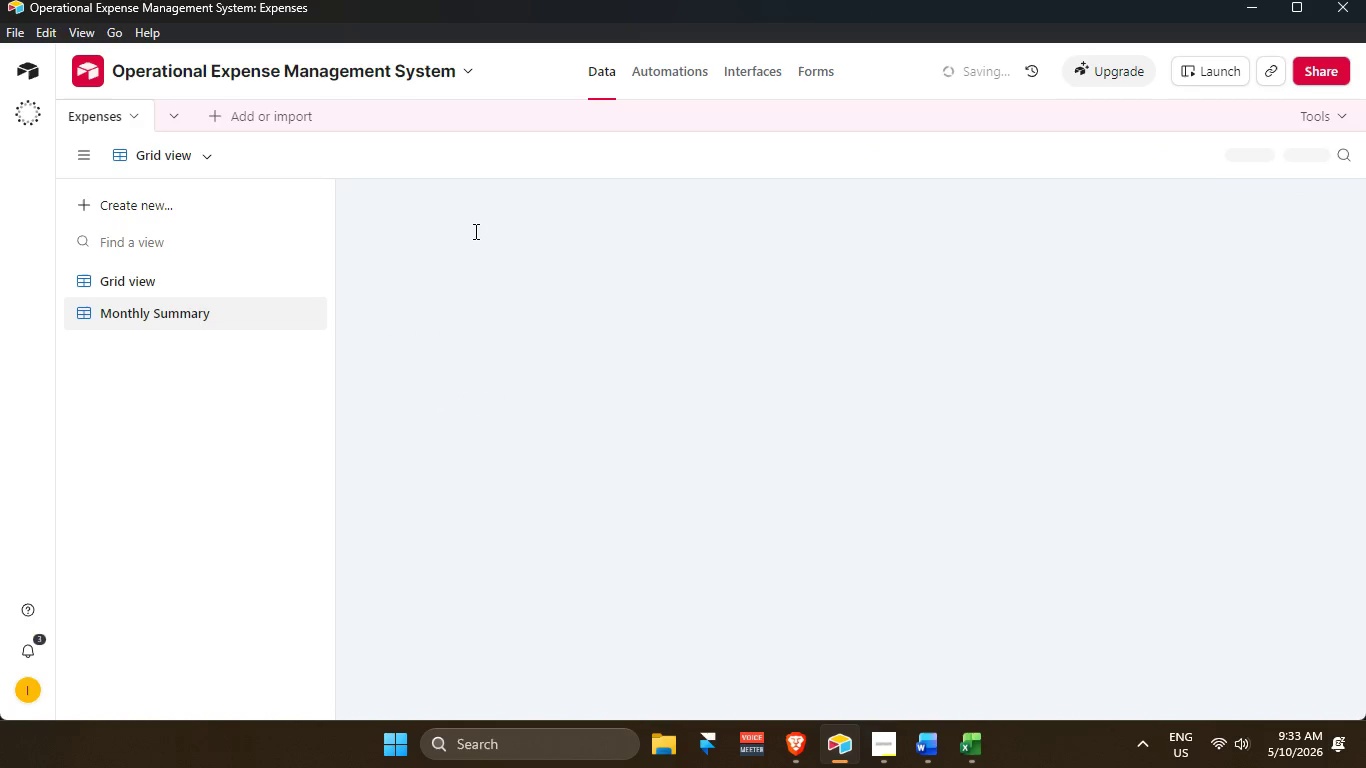 
 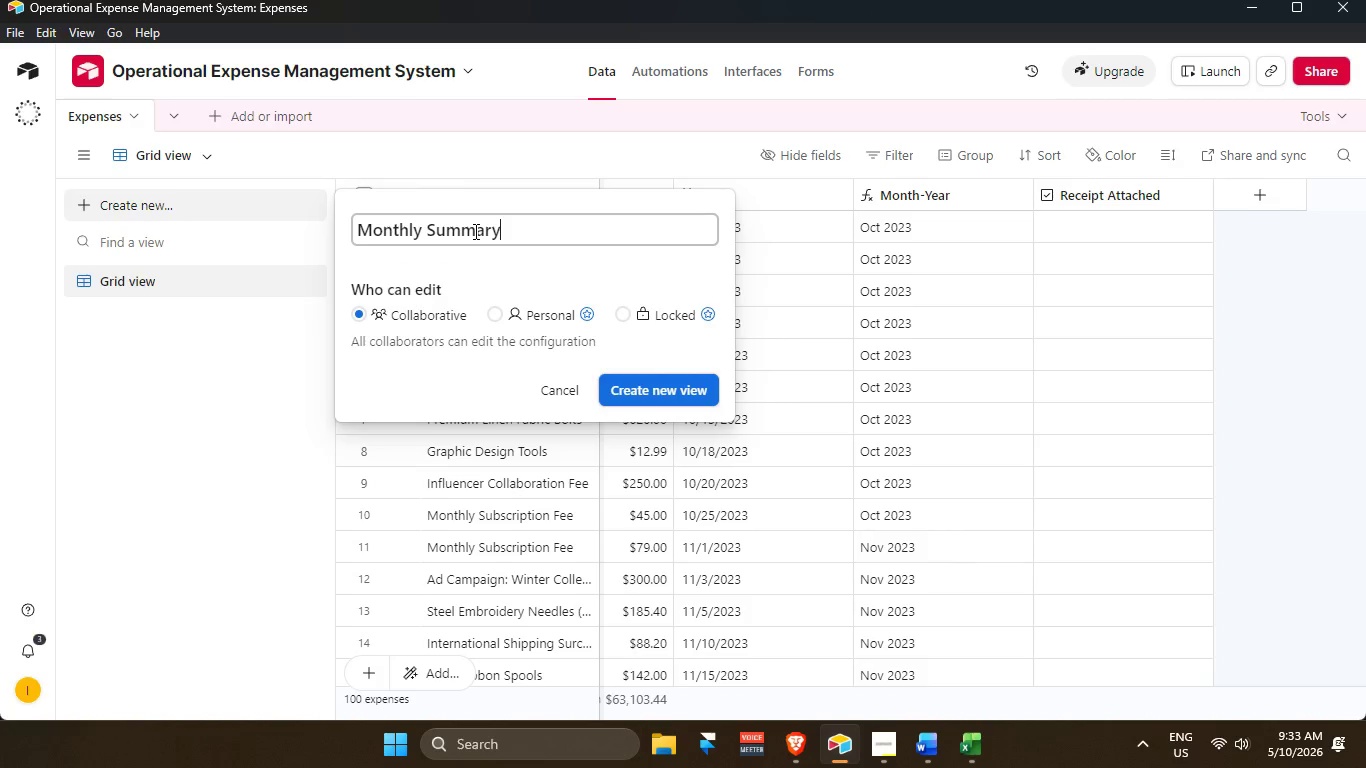 
key(Enter)
 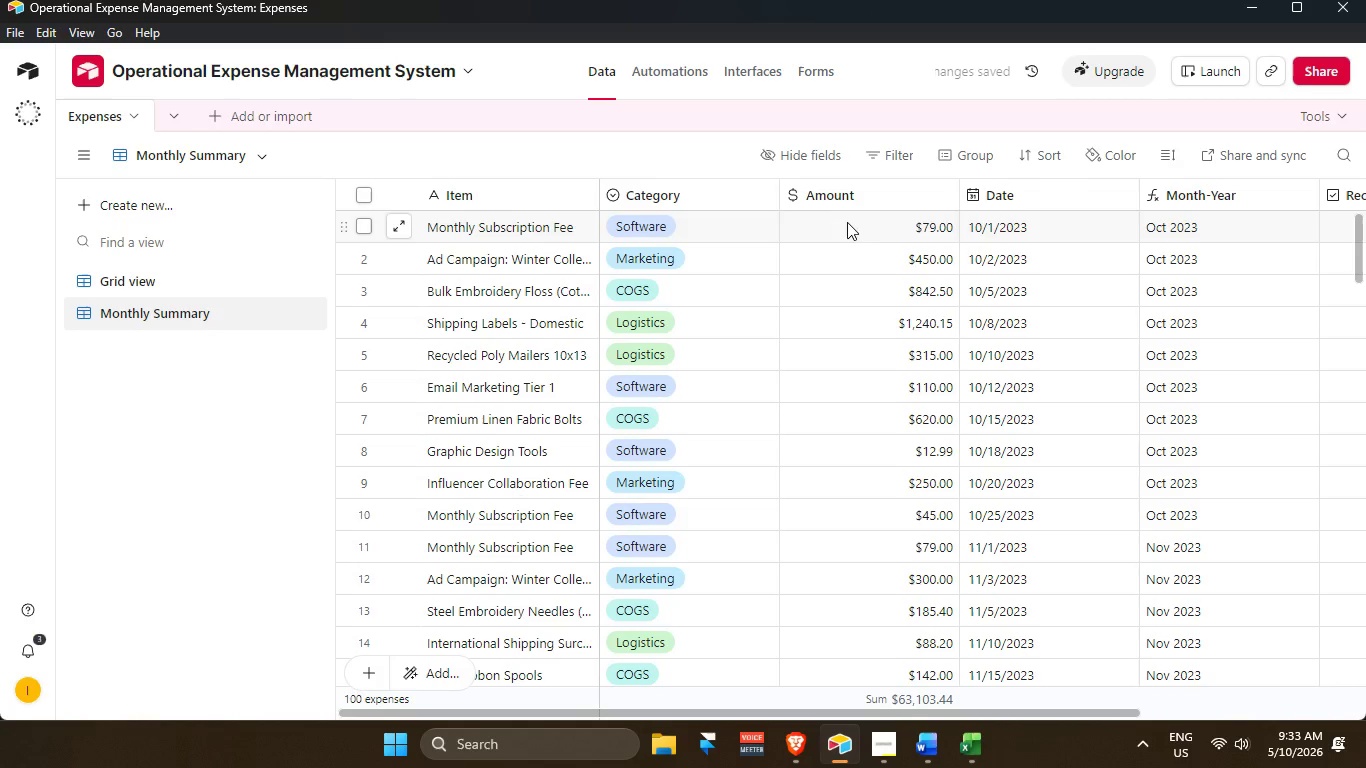 
left_click([950, 156])
 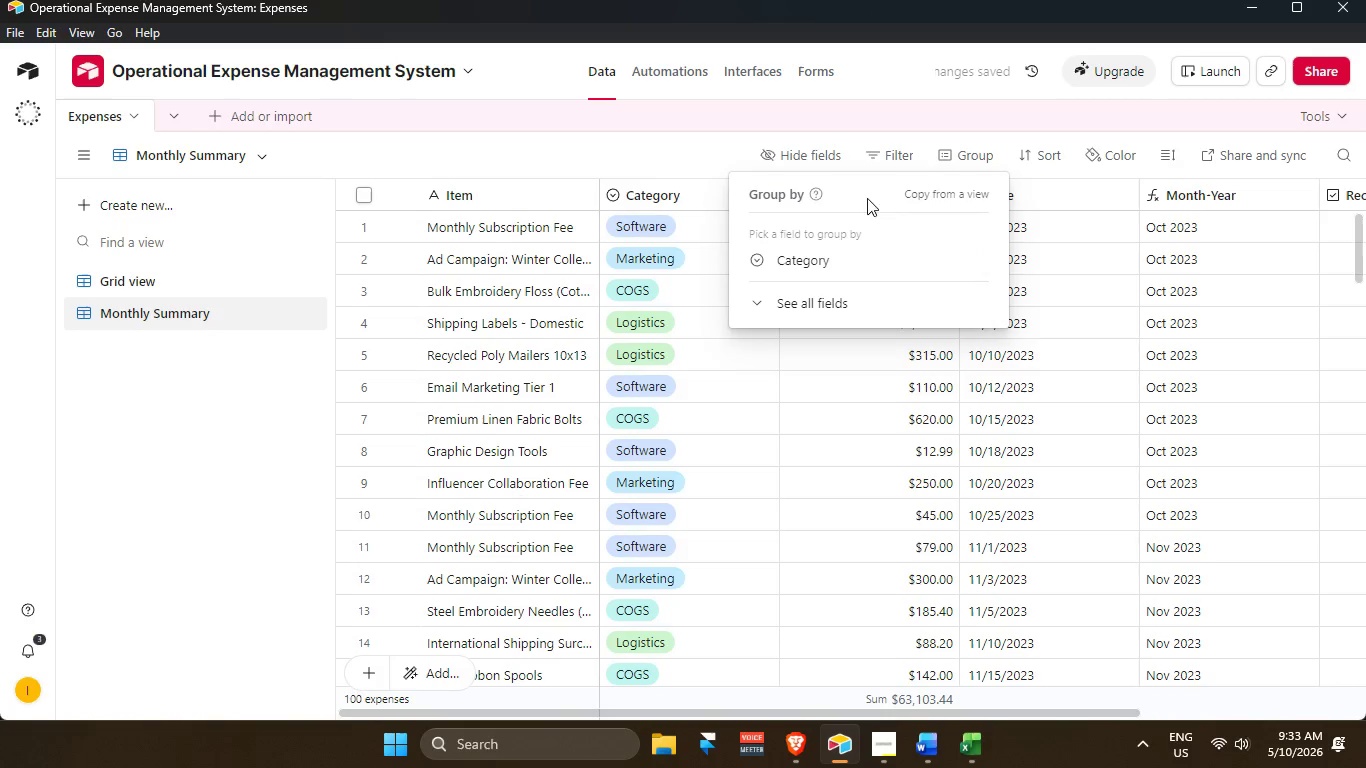 
left_click([820, 307])
 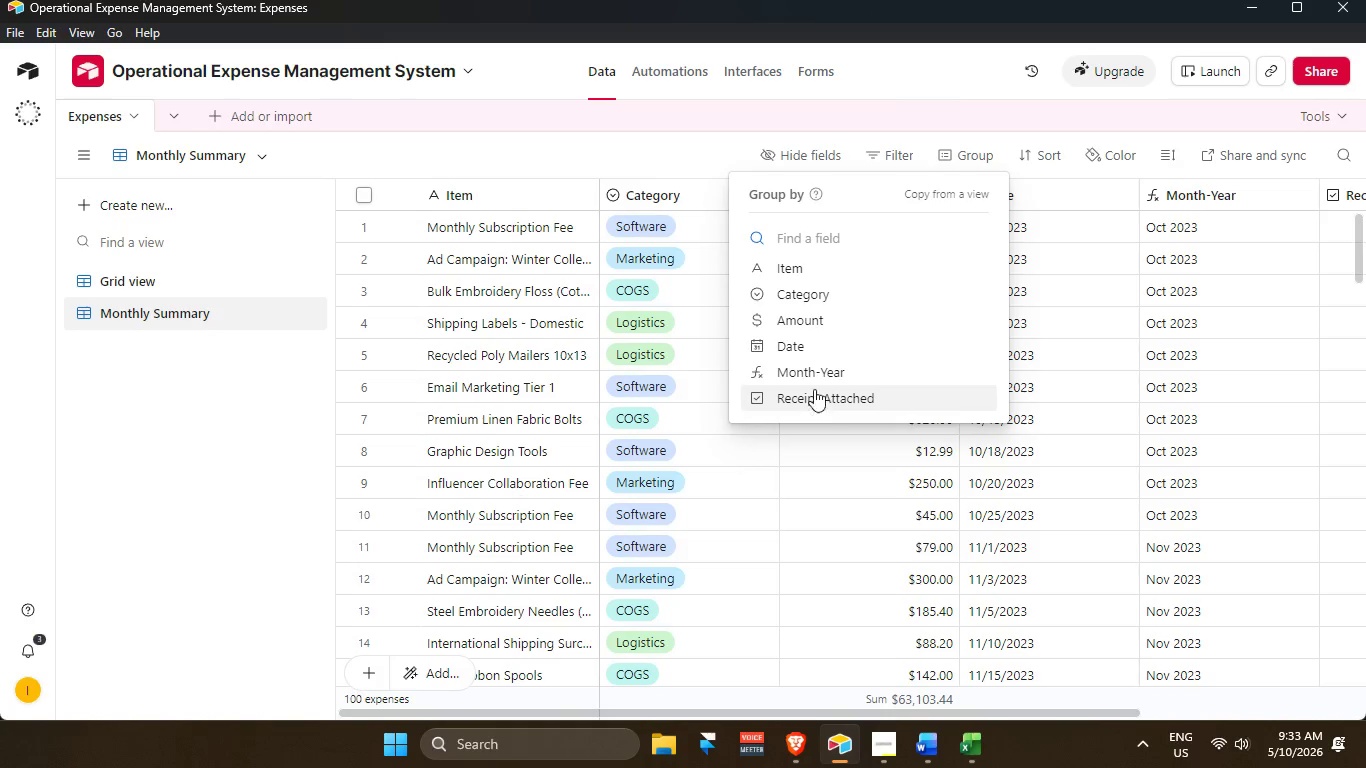 
left_click([818, 372])
 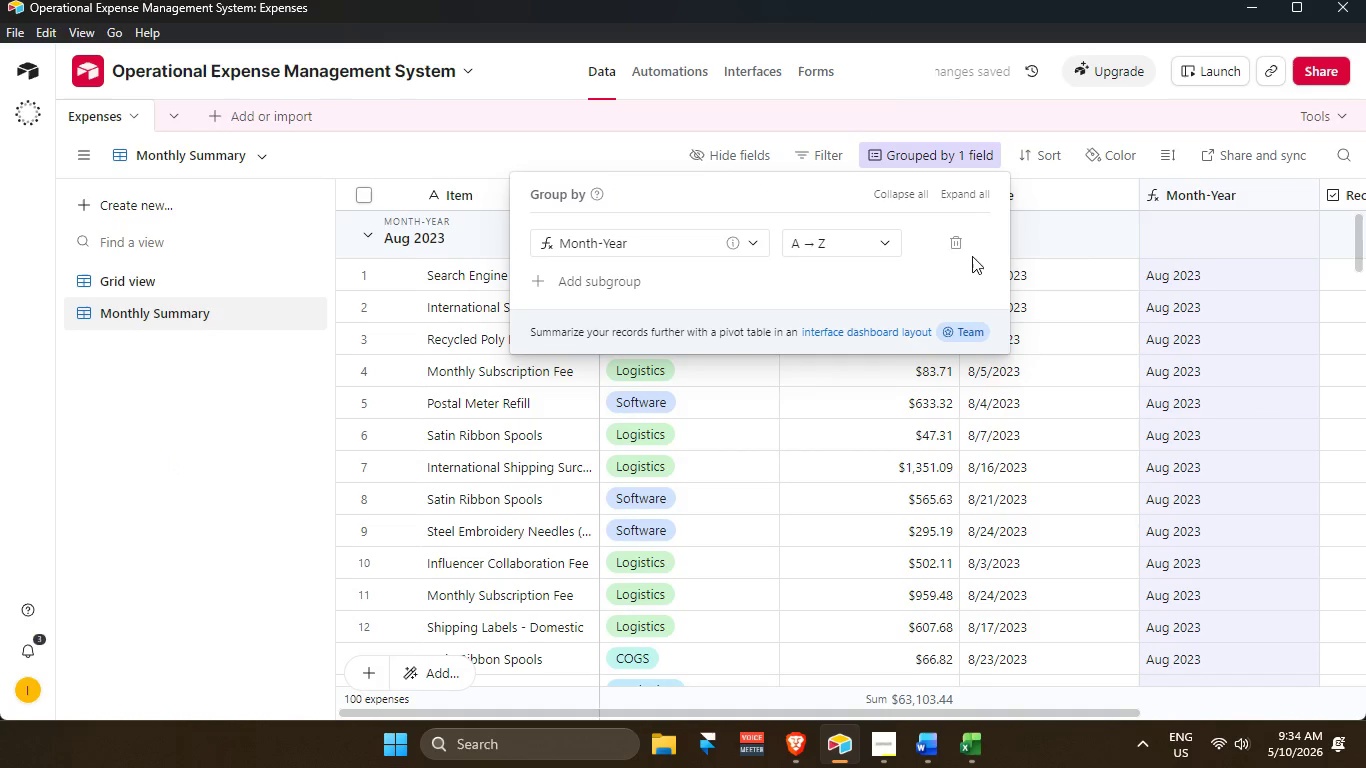 
left_click([225, 486])
 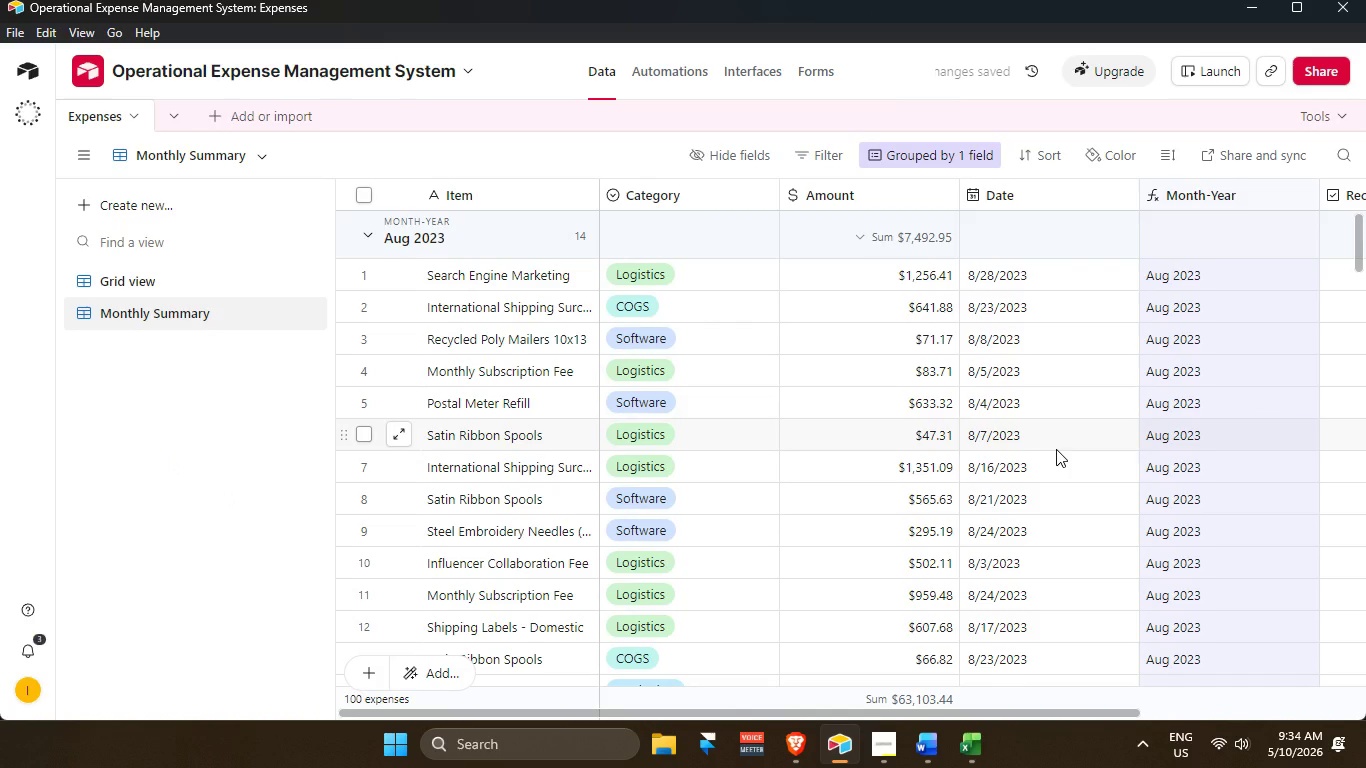 
scroll: coordinate [1056, 449], scroll_direction: up, amount: 4.0
 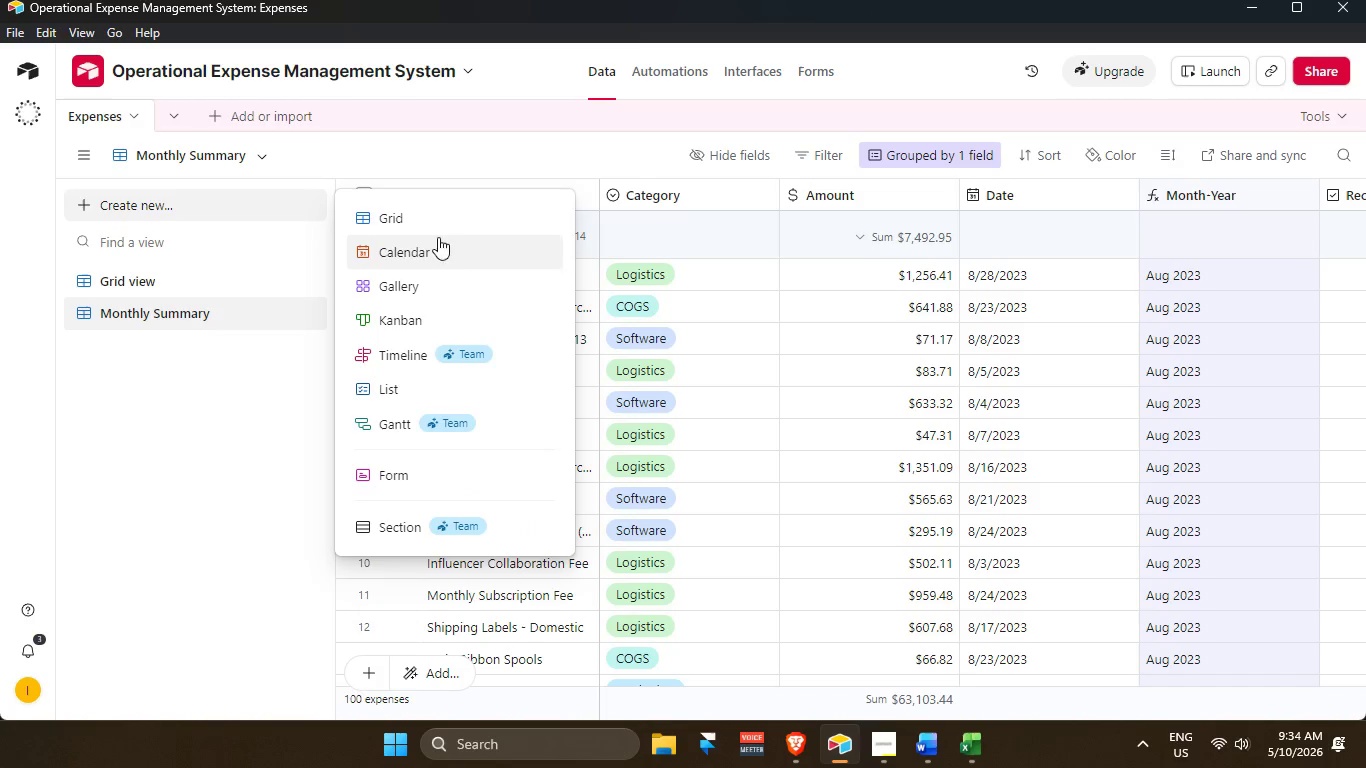 
wait(20.21)
 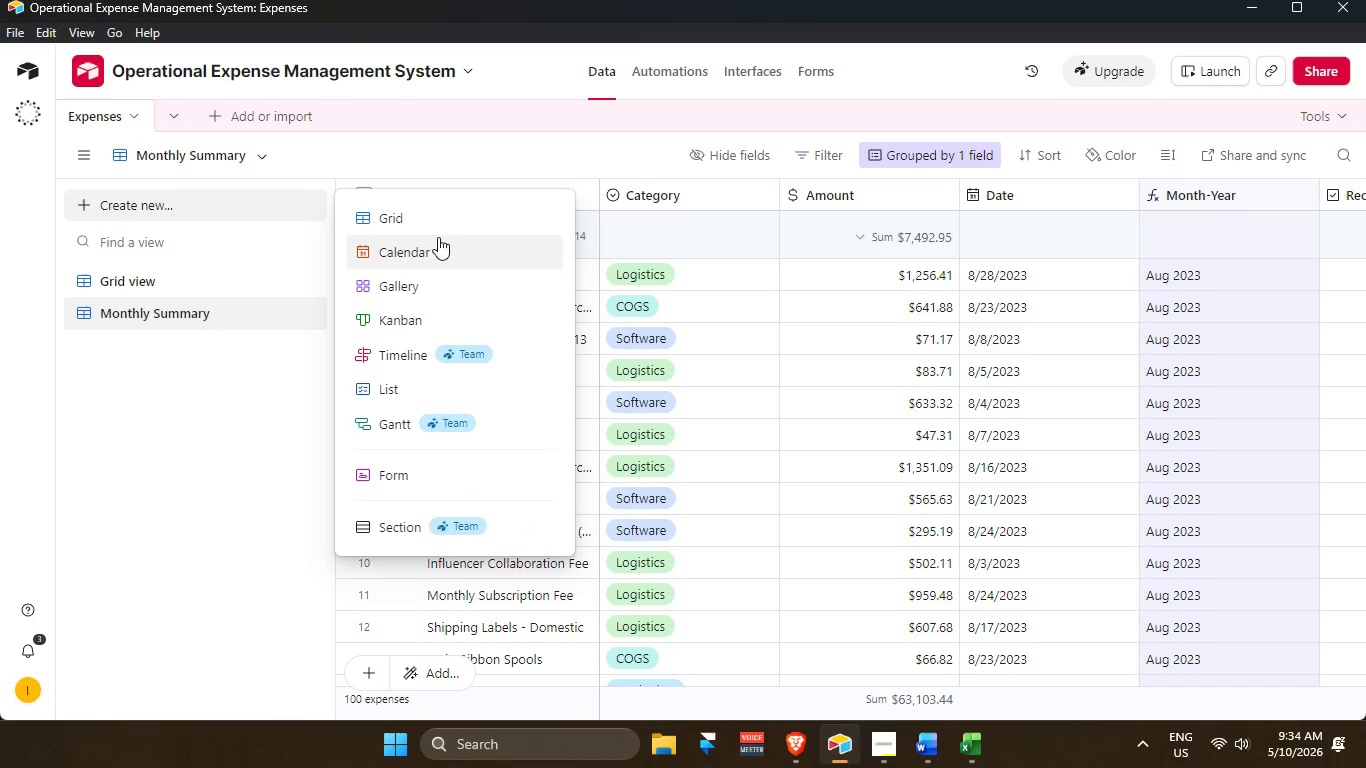 
left_click([402, 225])
 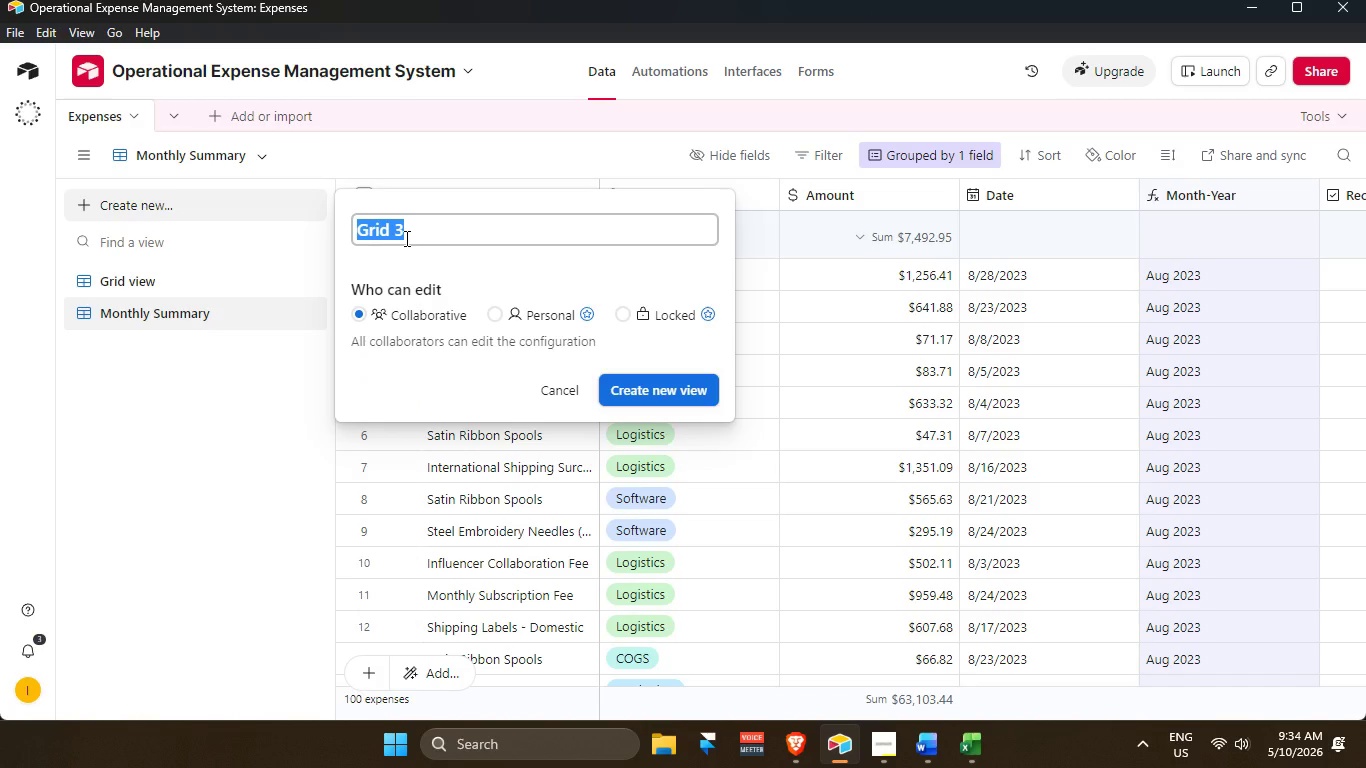 
type(High Sp)
key(Backspace)
key(Backspace)
key(Backspace)
type(-Spend )
key(Backspace)
 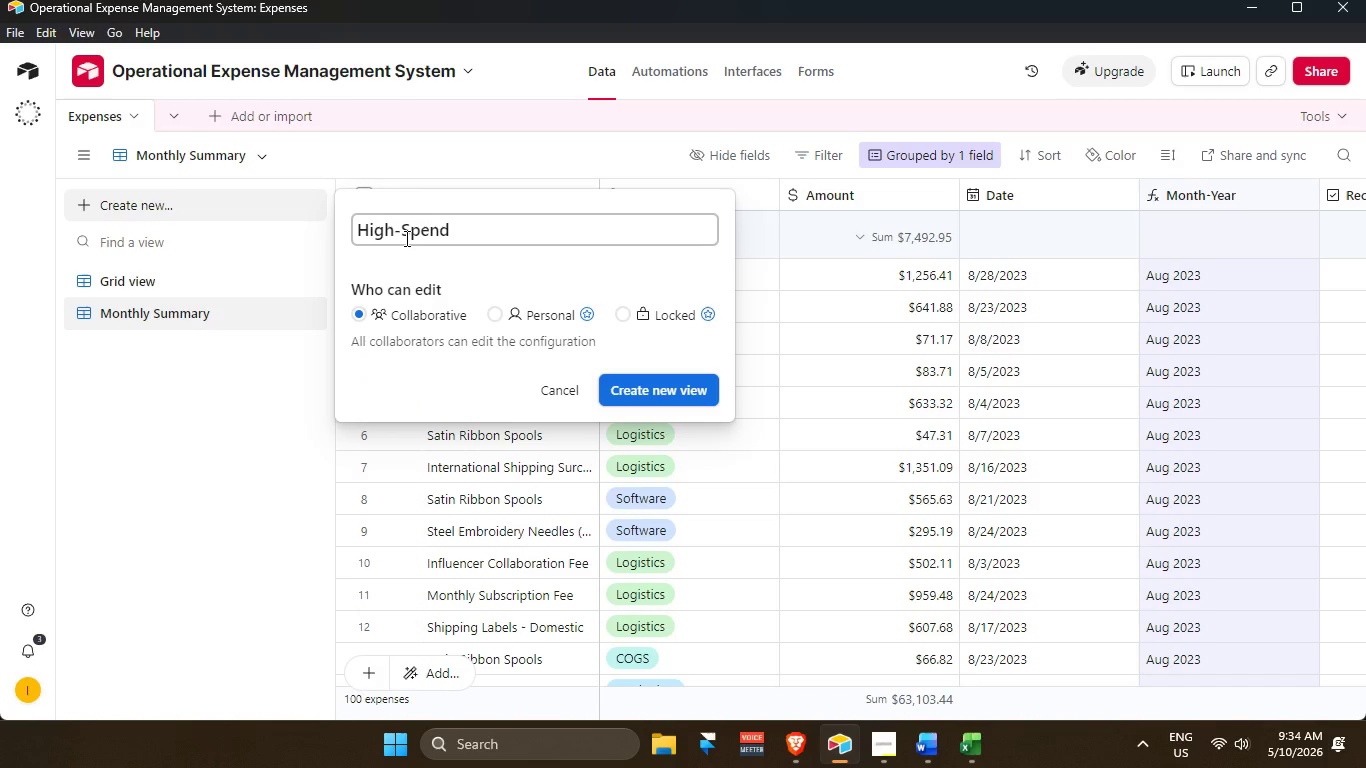 
key(Enter)
 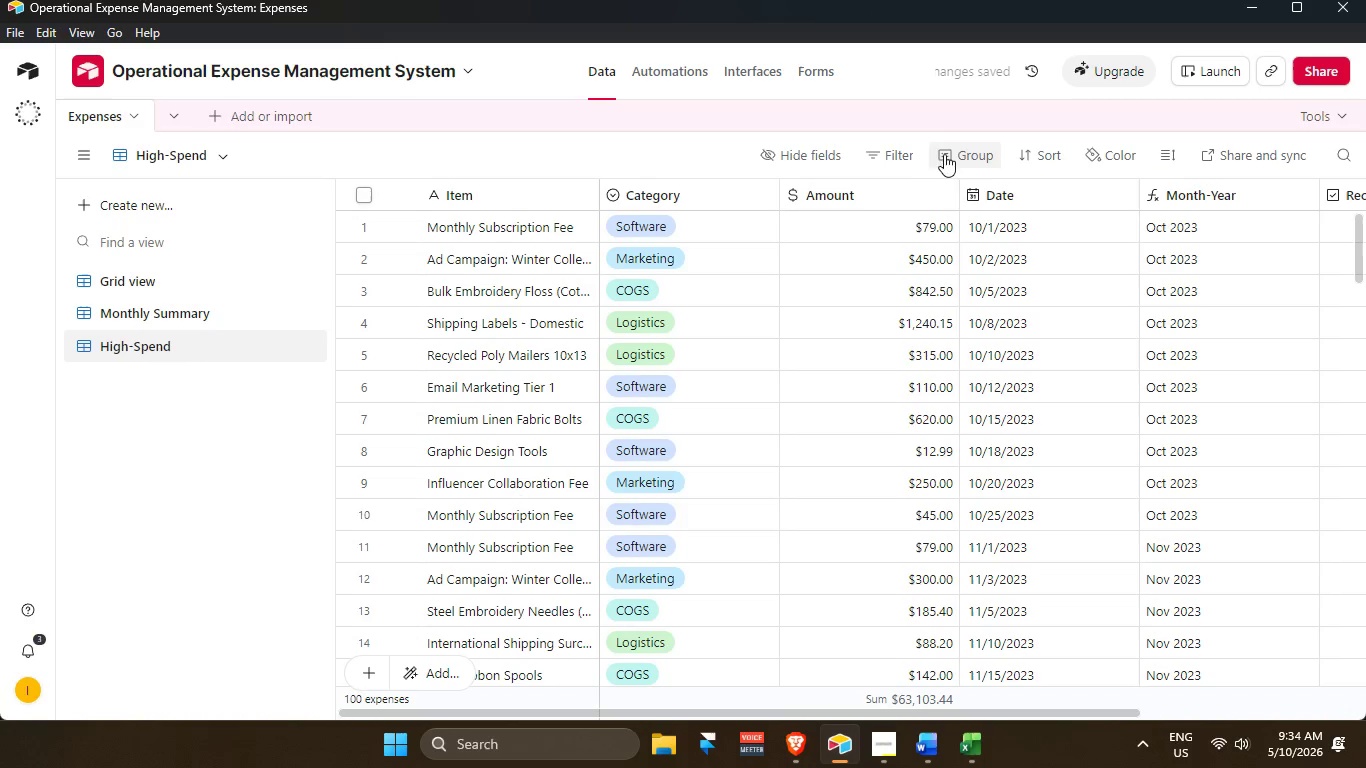 
wait(6.45)
 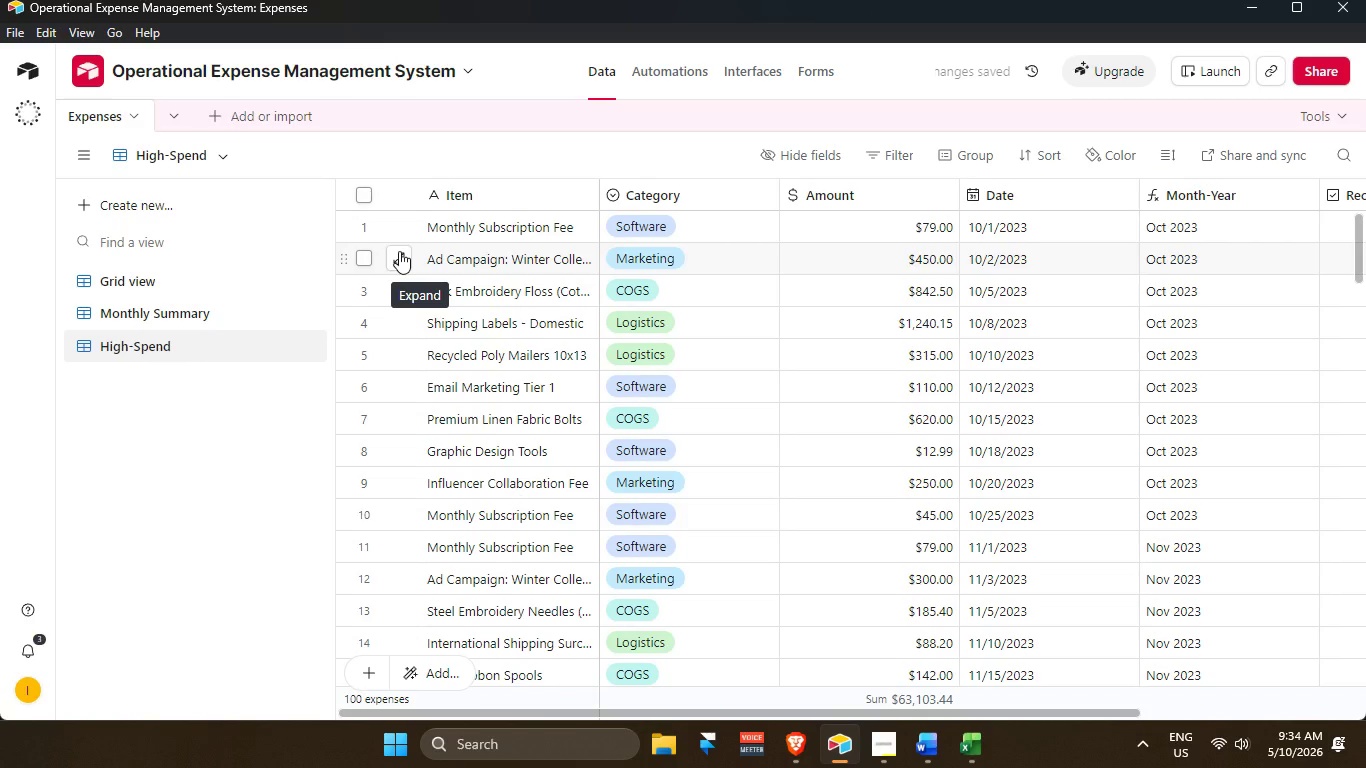 
left_click([485, 315])
 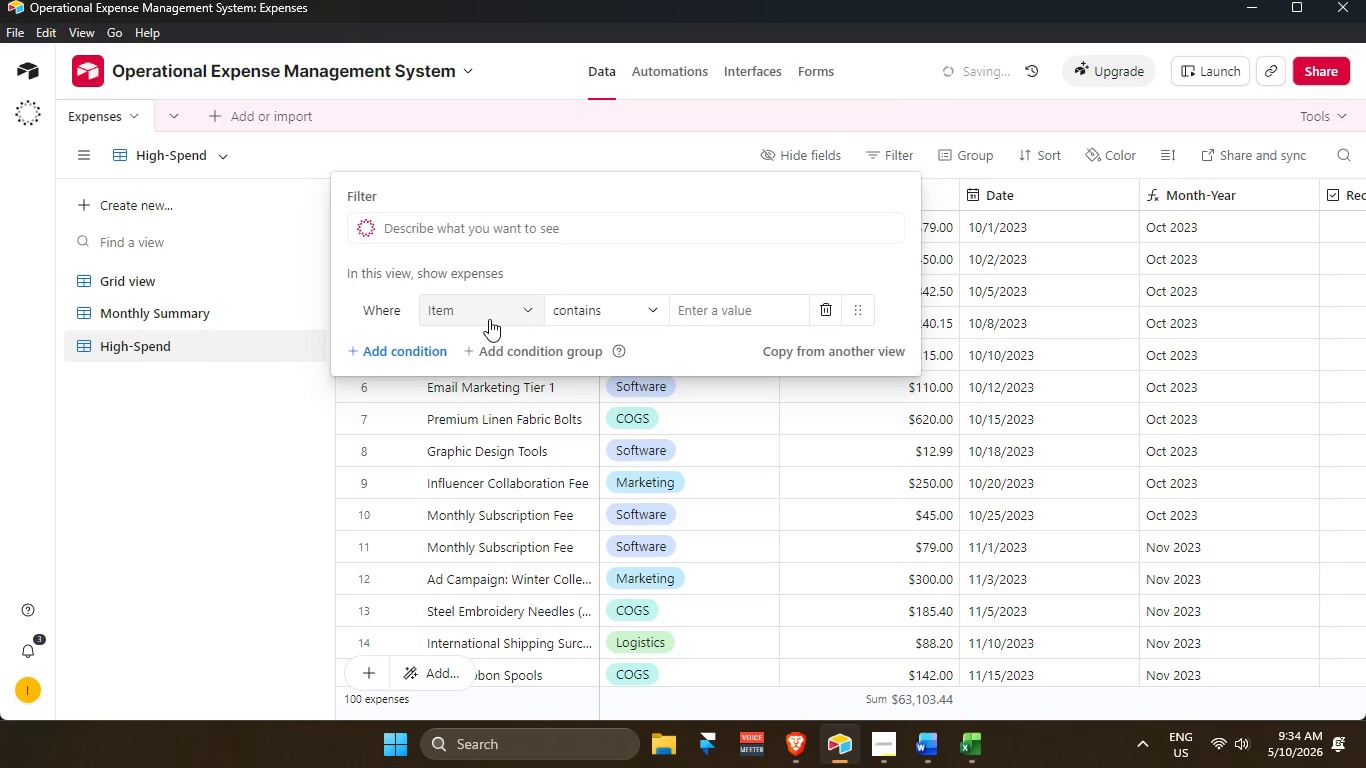 
left_click([493, 316])
 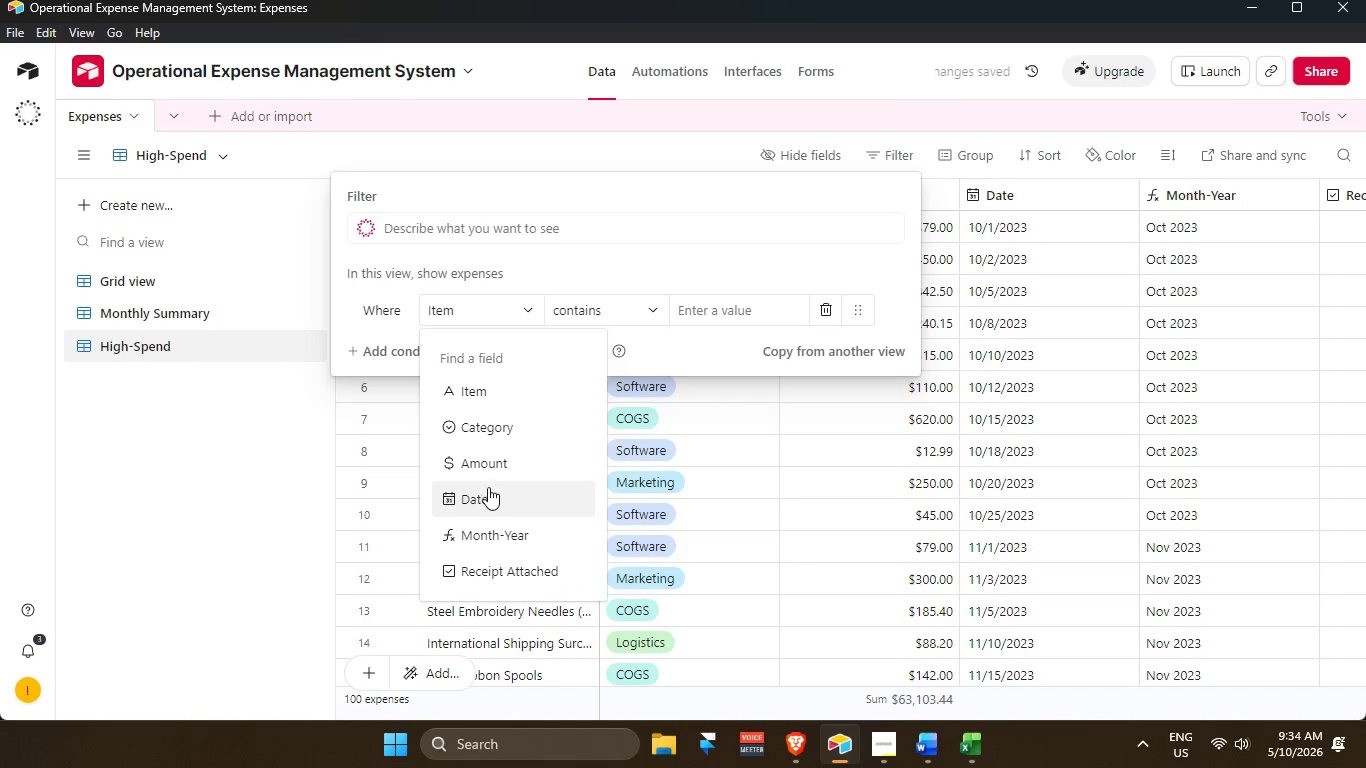 
left_click([504, 450])
 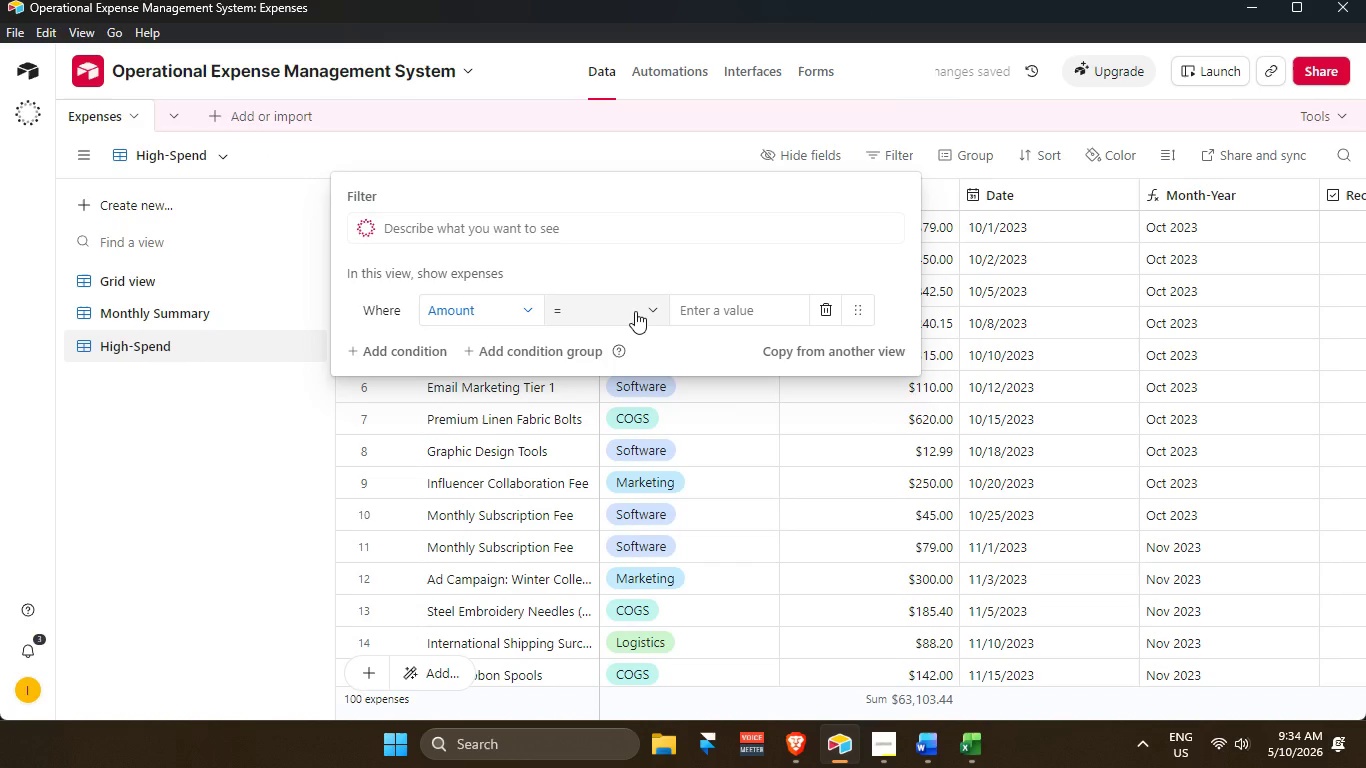 
left_click([635, 311])
 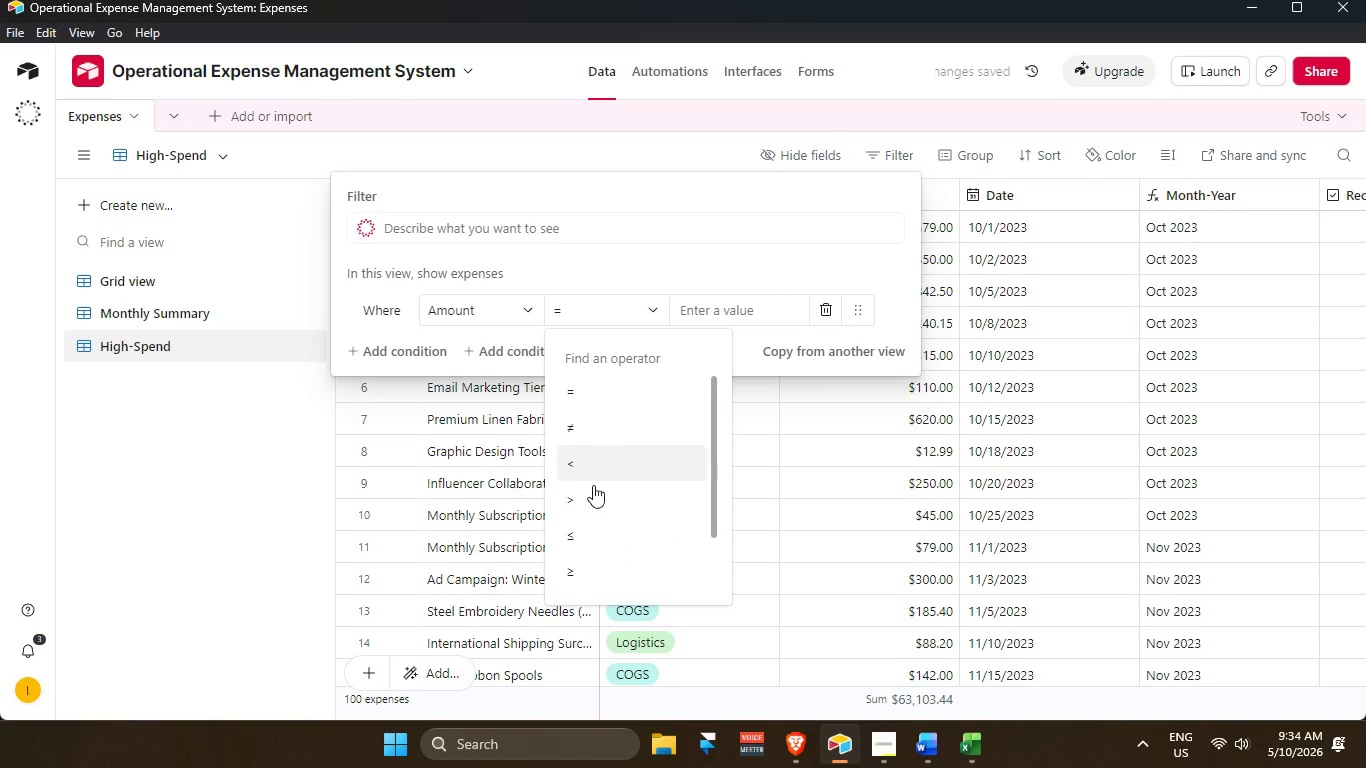 
left_click([596, 500])
 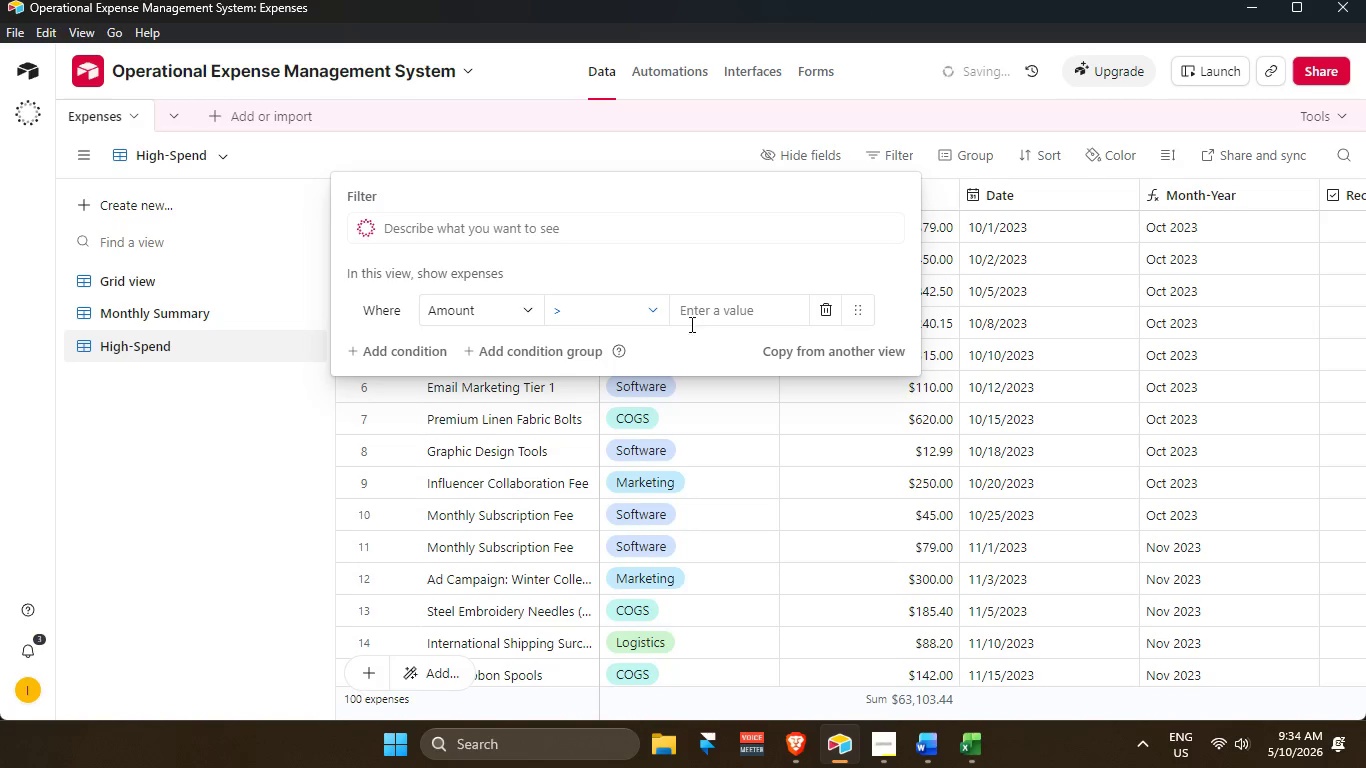 
left_click([694, 315])
 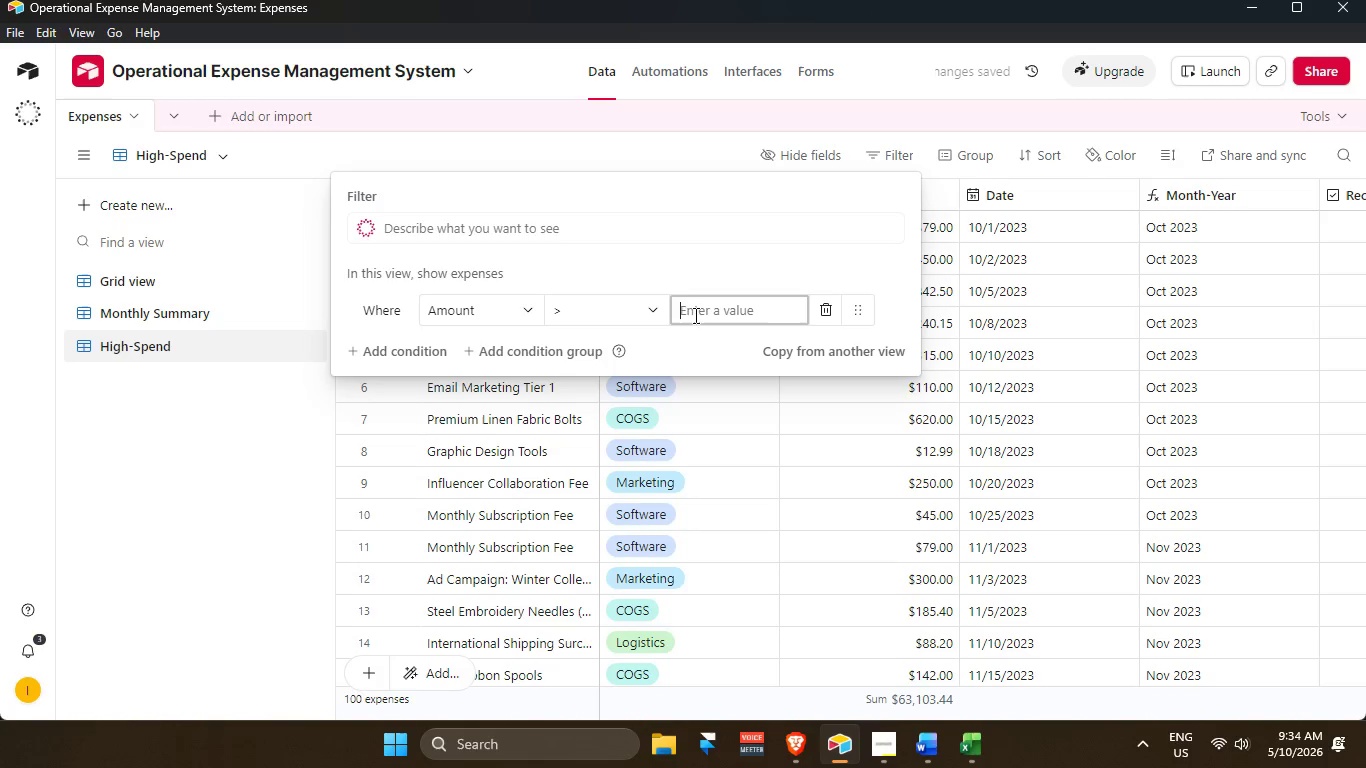 
key(Shift+ShiftLeft)
 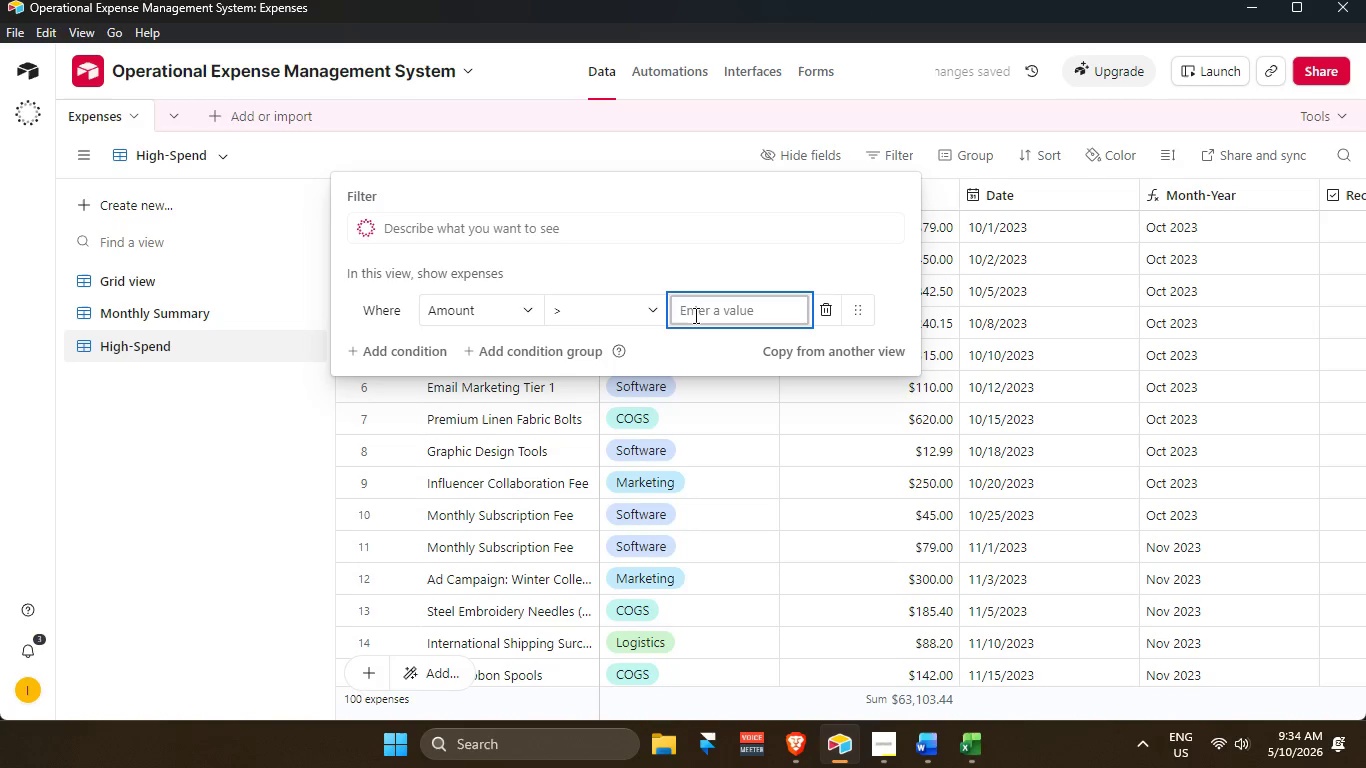 
key(BrightnessDown)
 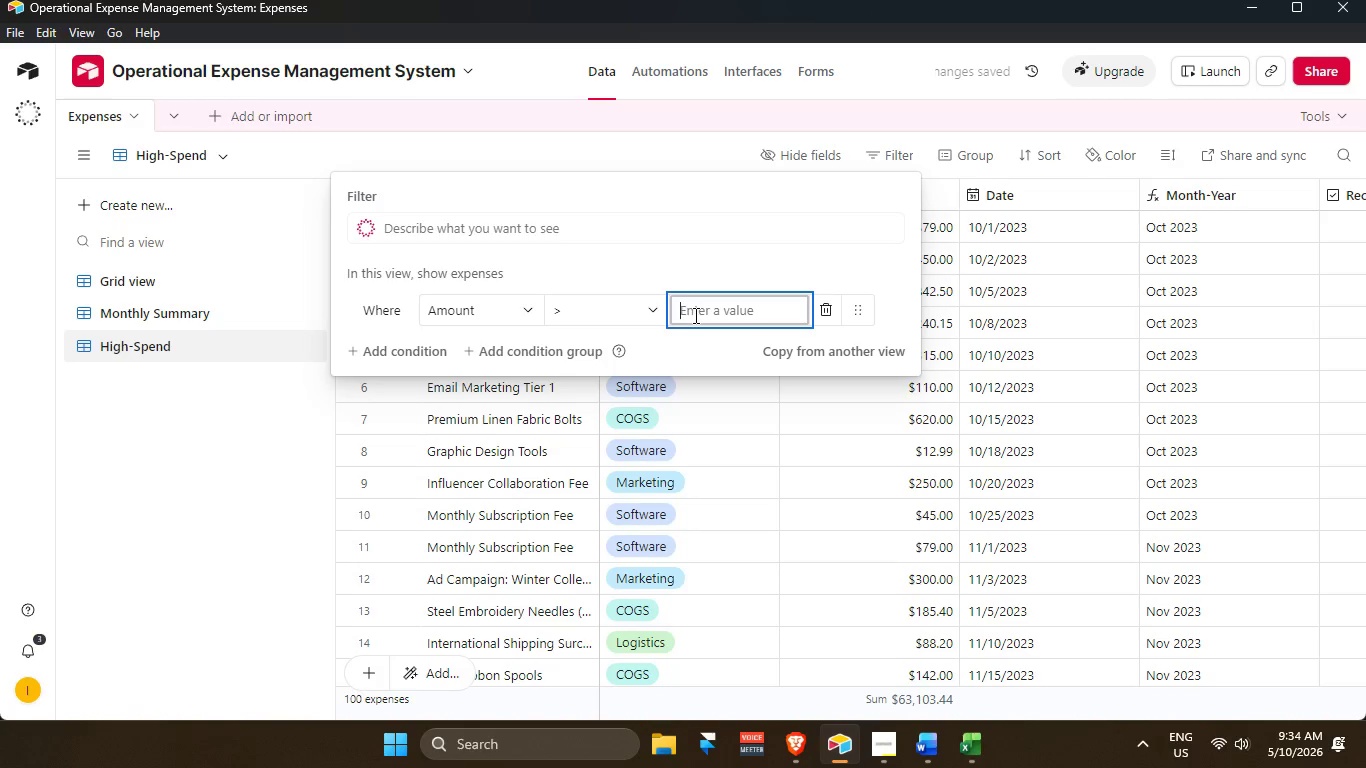 
hold_key(key=ShiftLeft, duration=0.34)
 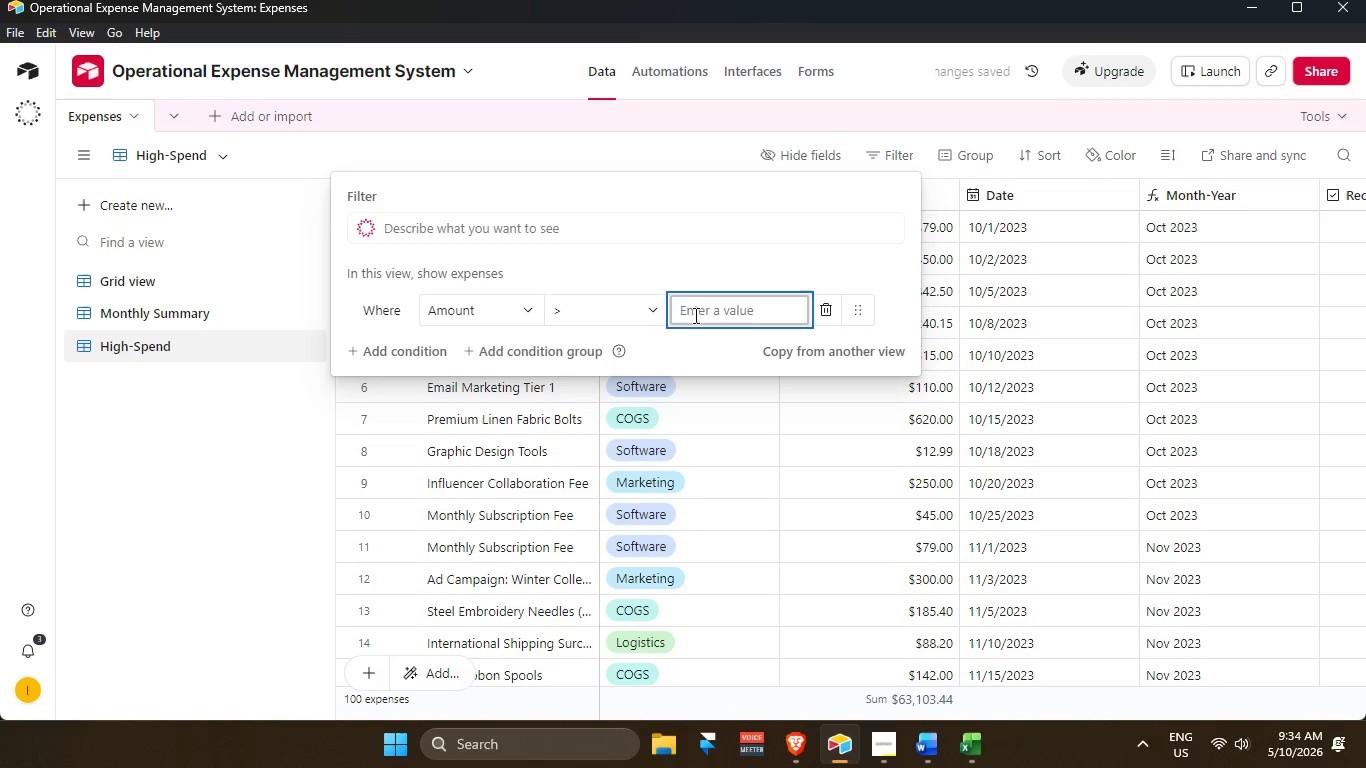 
key(Numpad5)
 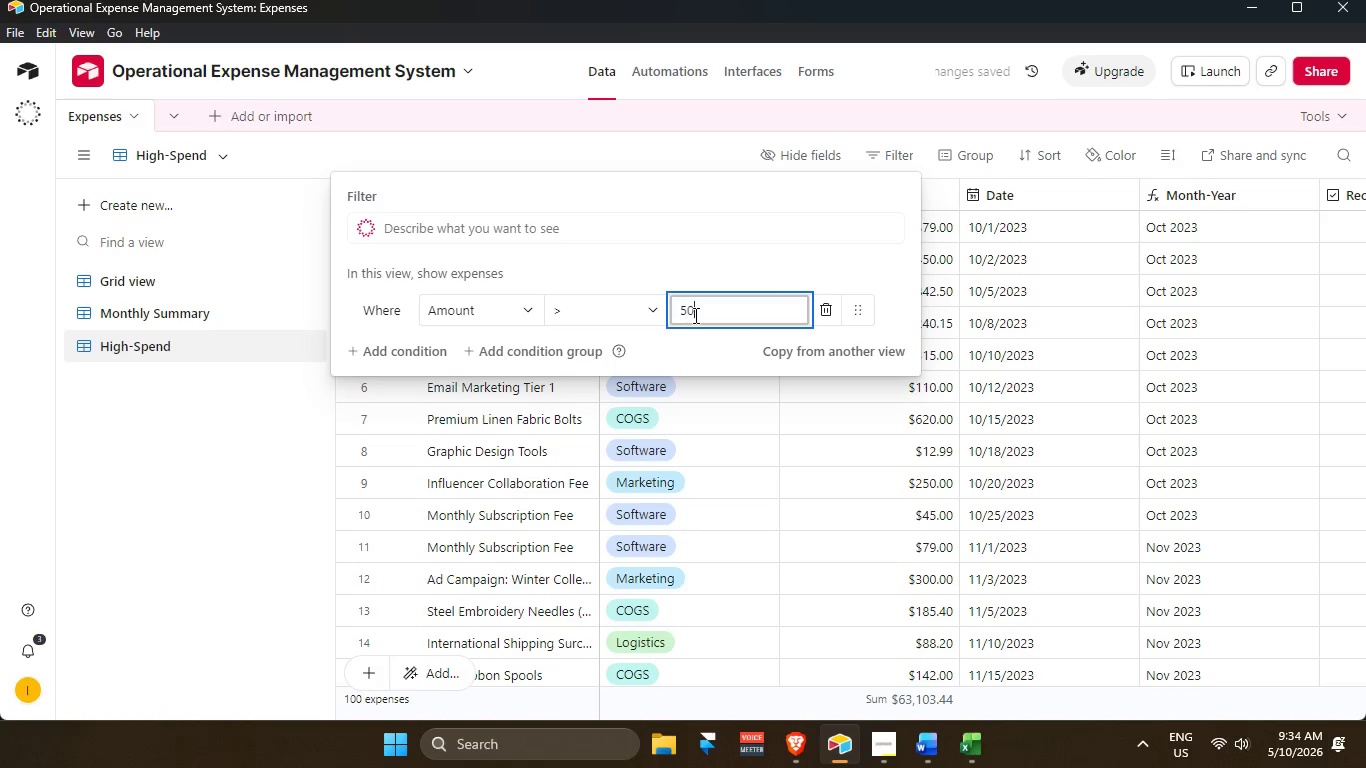 
key(Numpad0)
 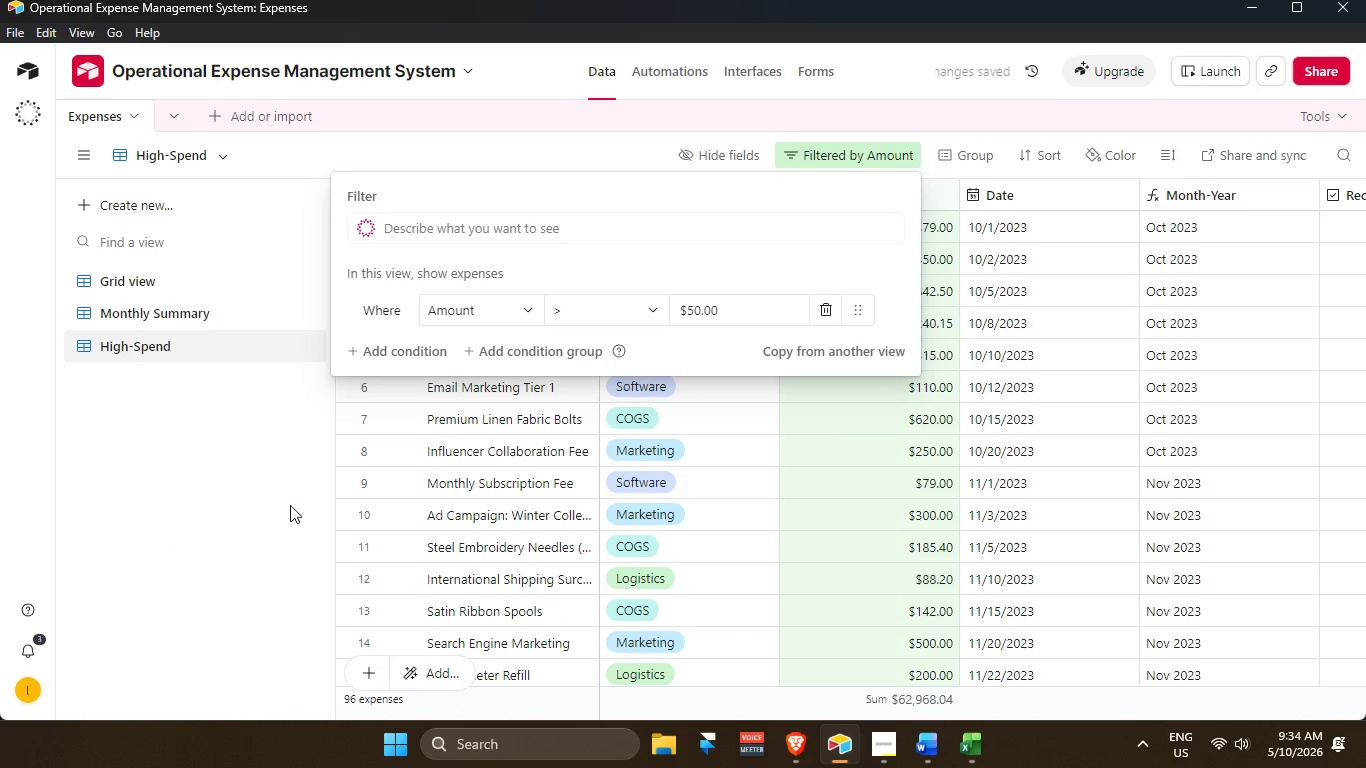 
wait(5.95)
 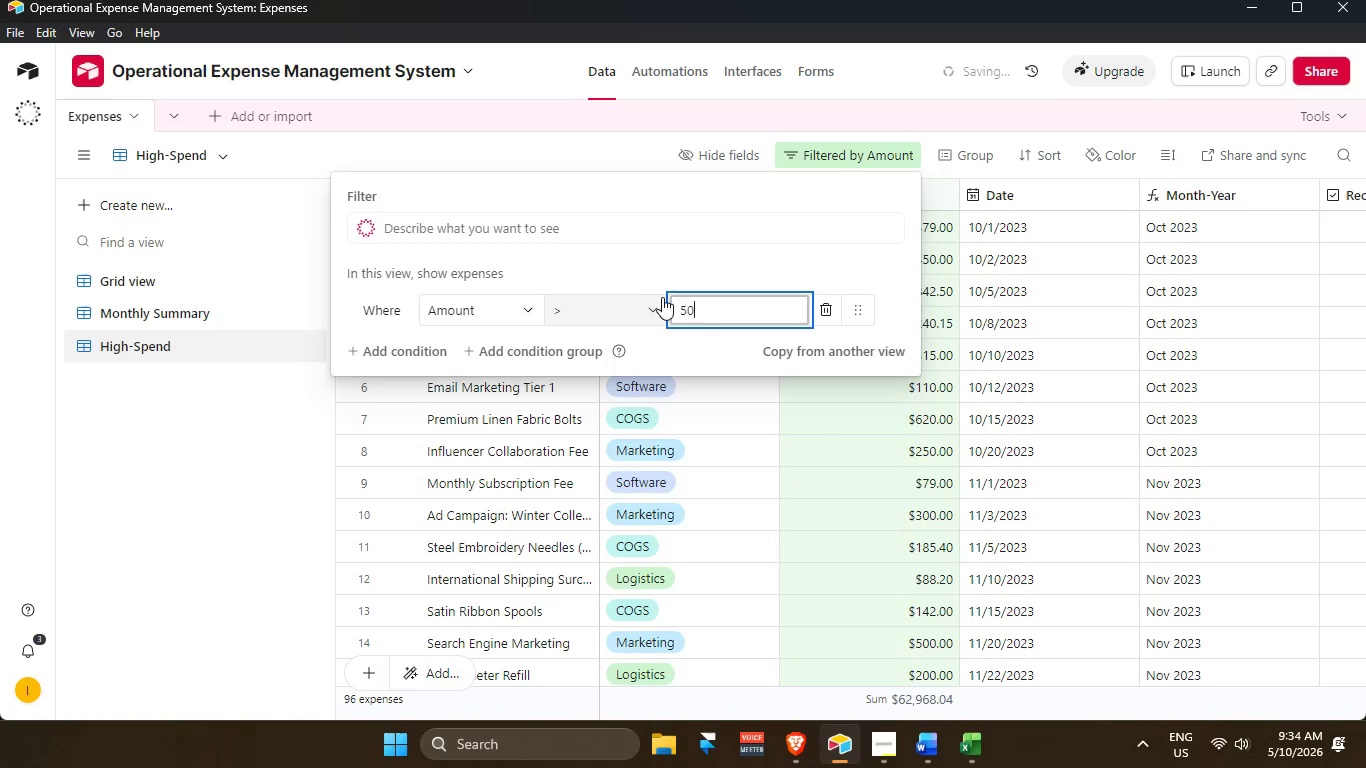 
double_click([724, 307])
 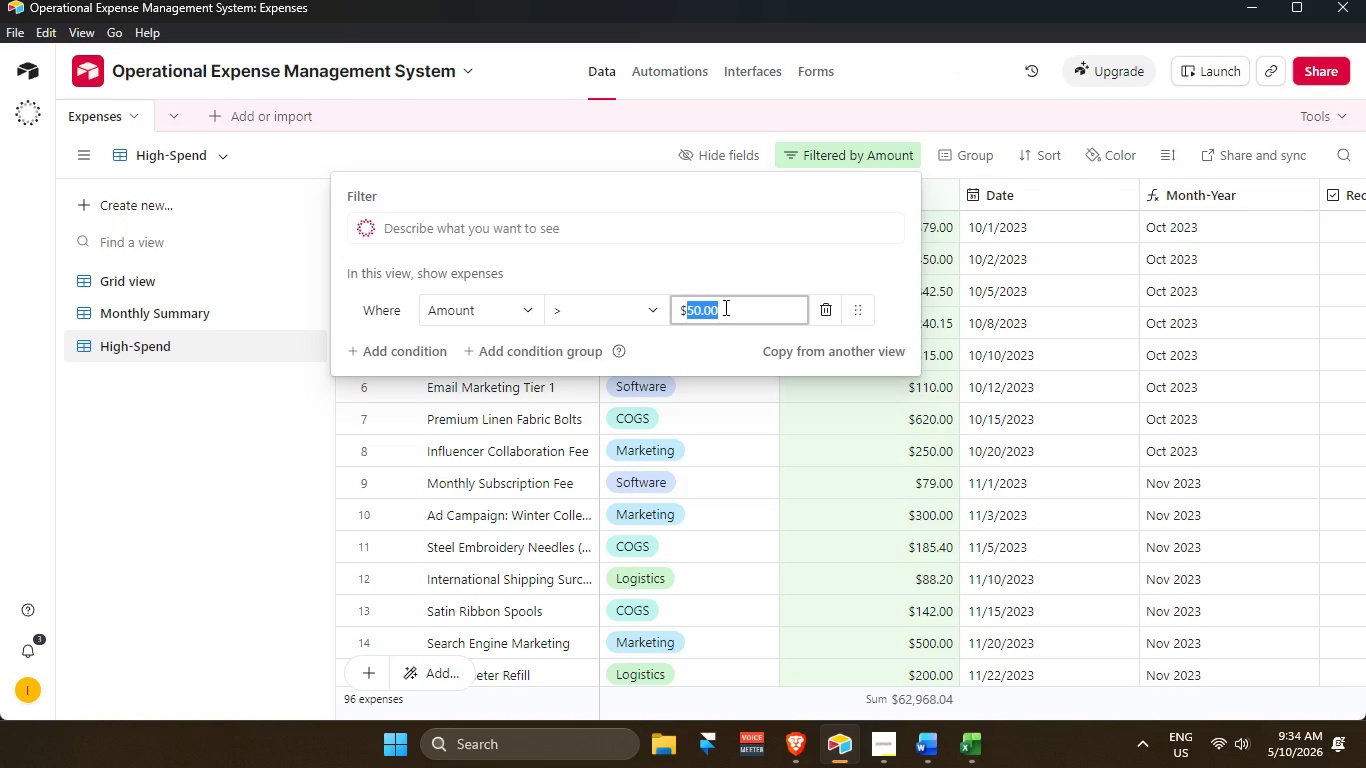 
key(Numpad2)
 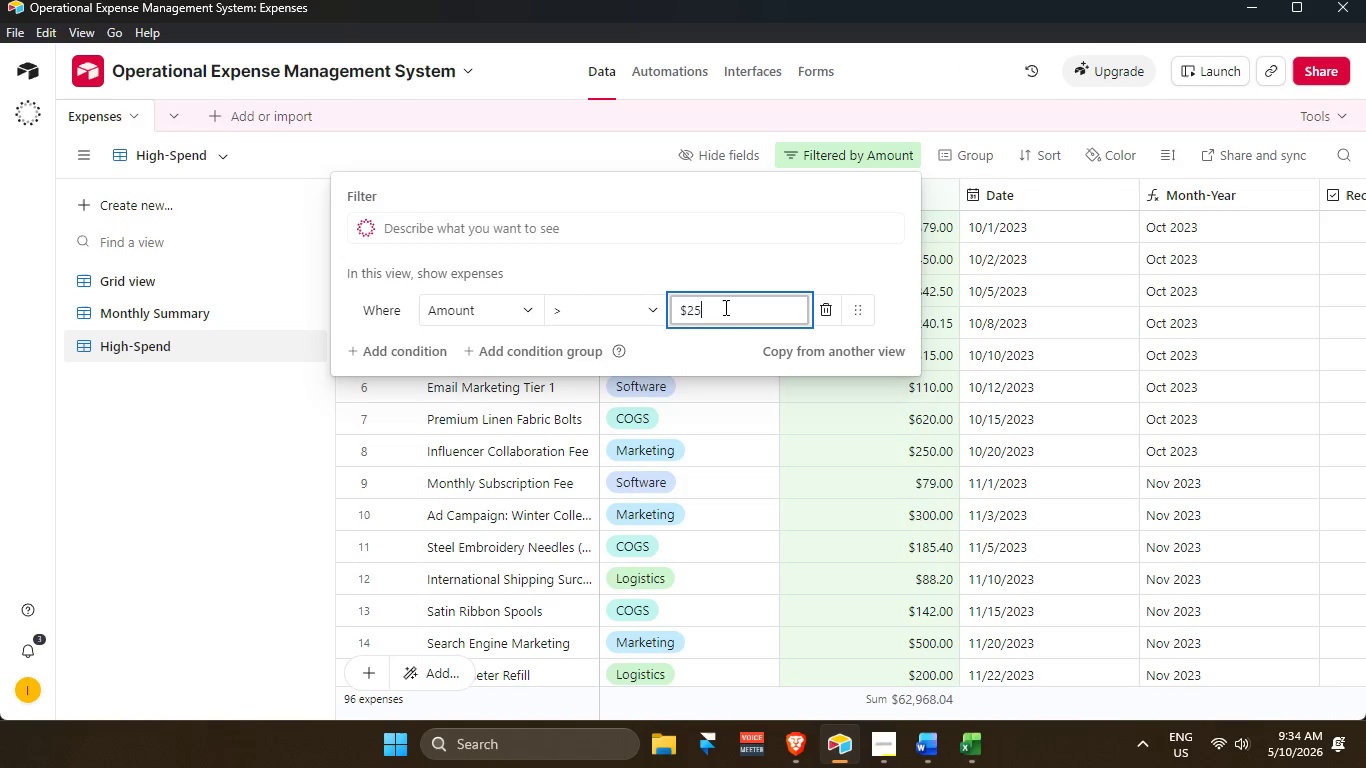 
key(Numpad5)
 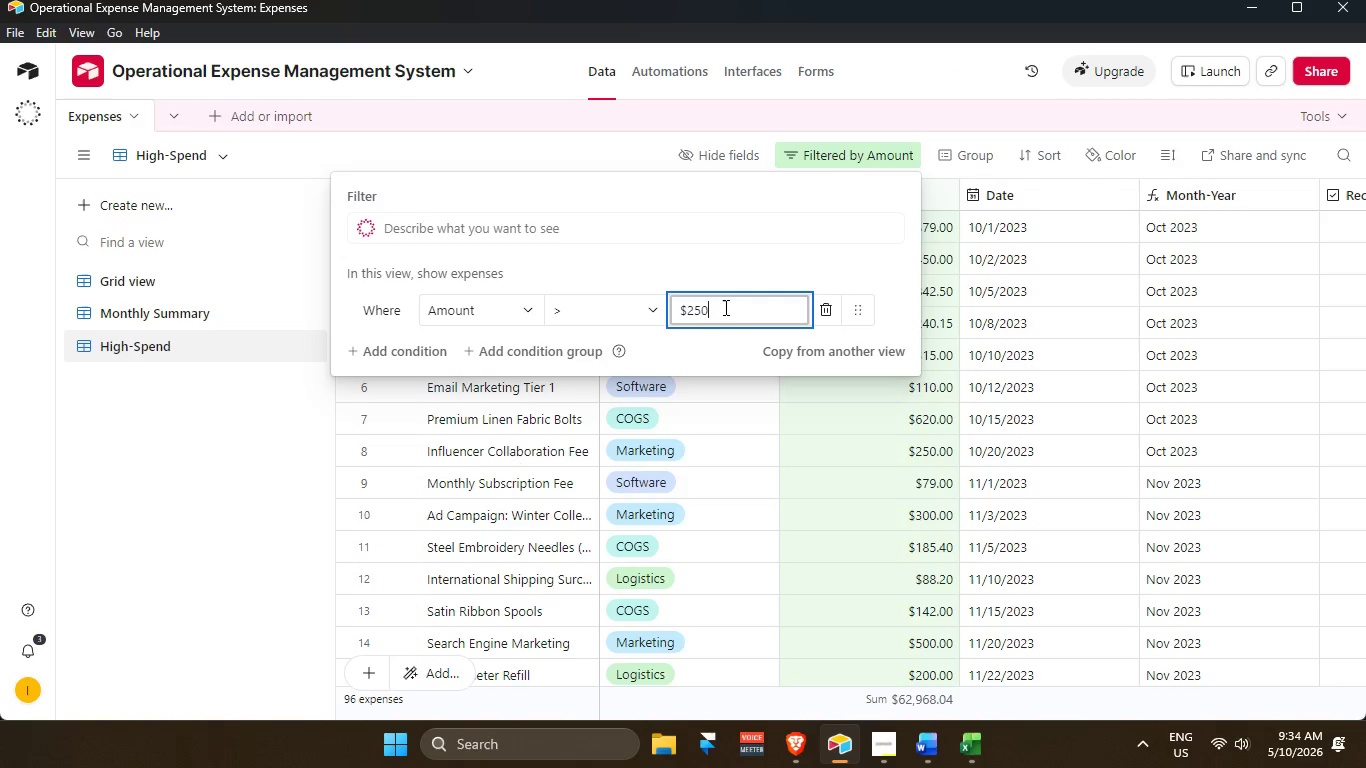 
key(Numpad0)
 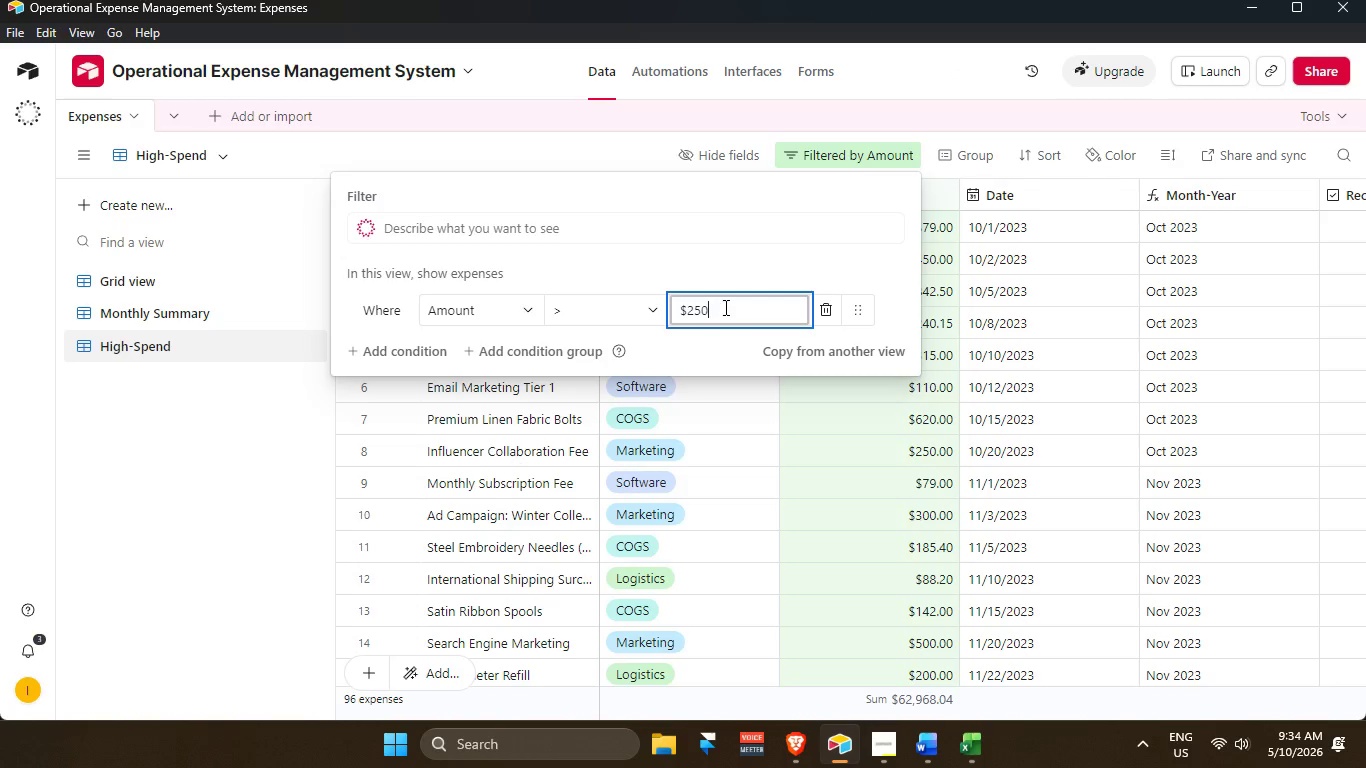 
key(Enter)
 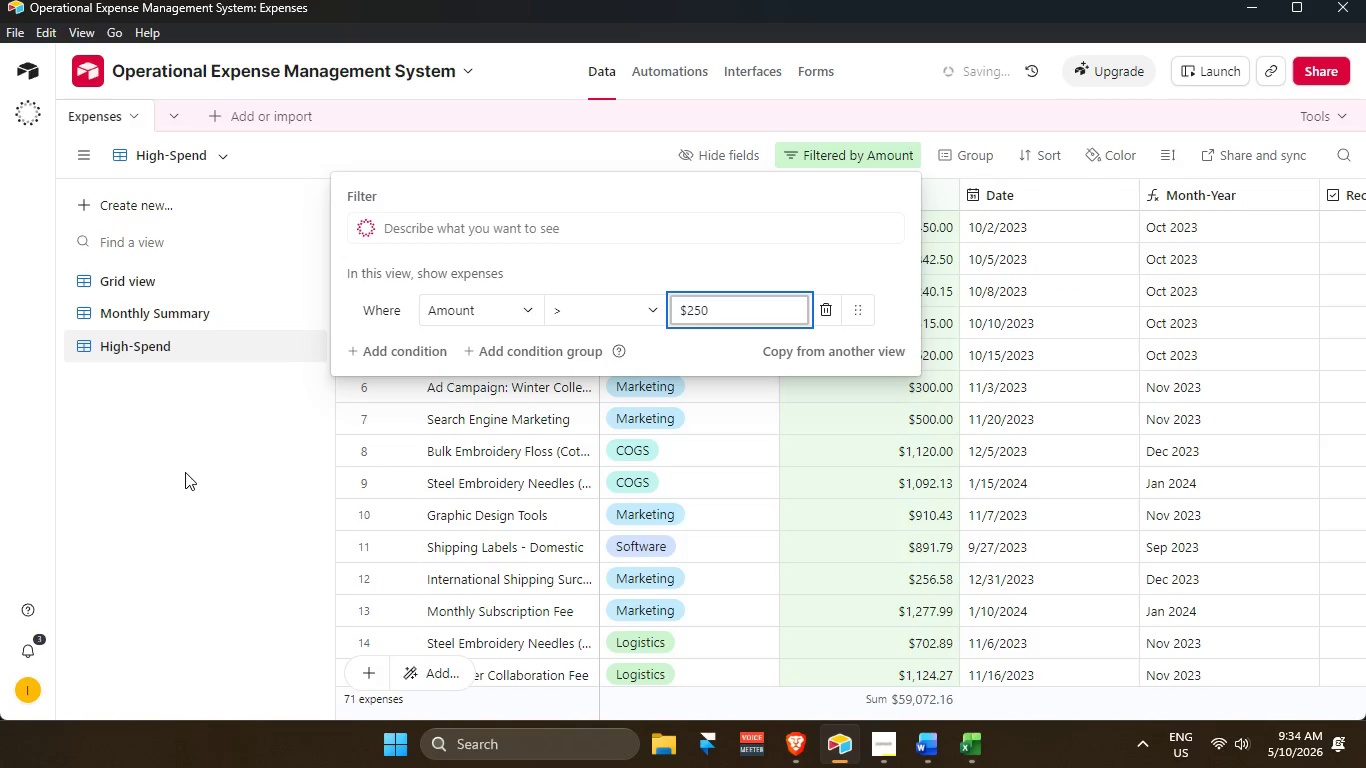 
left_click([185, 472])
 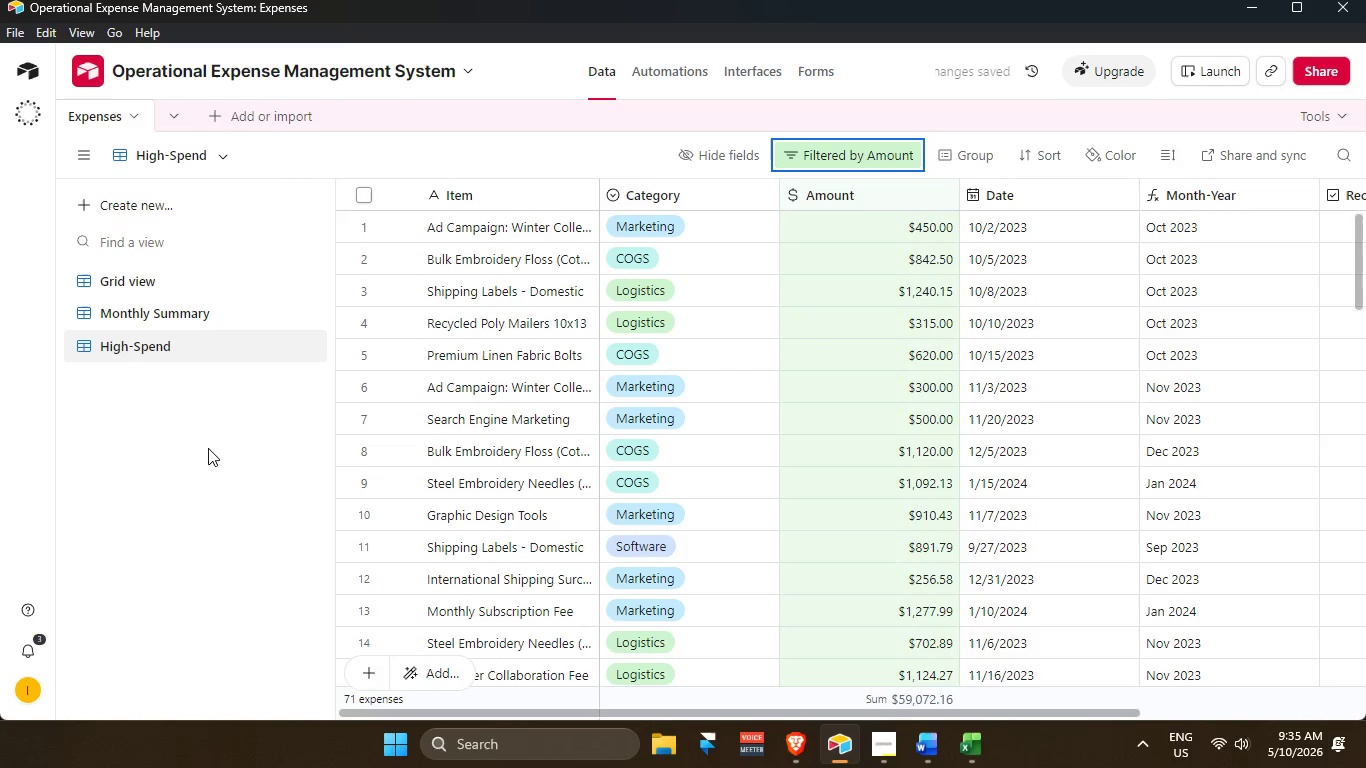 
left_click([197, 213])
 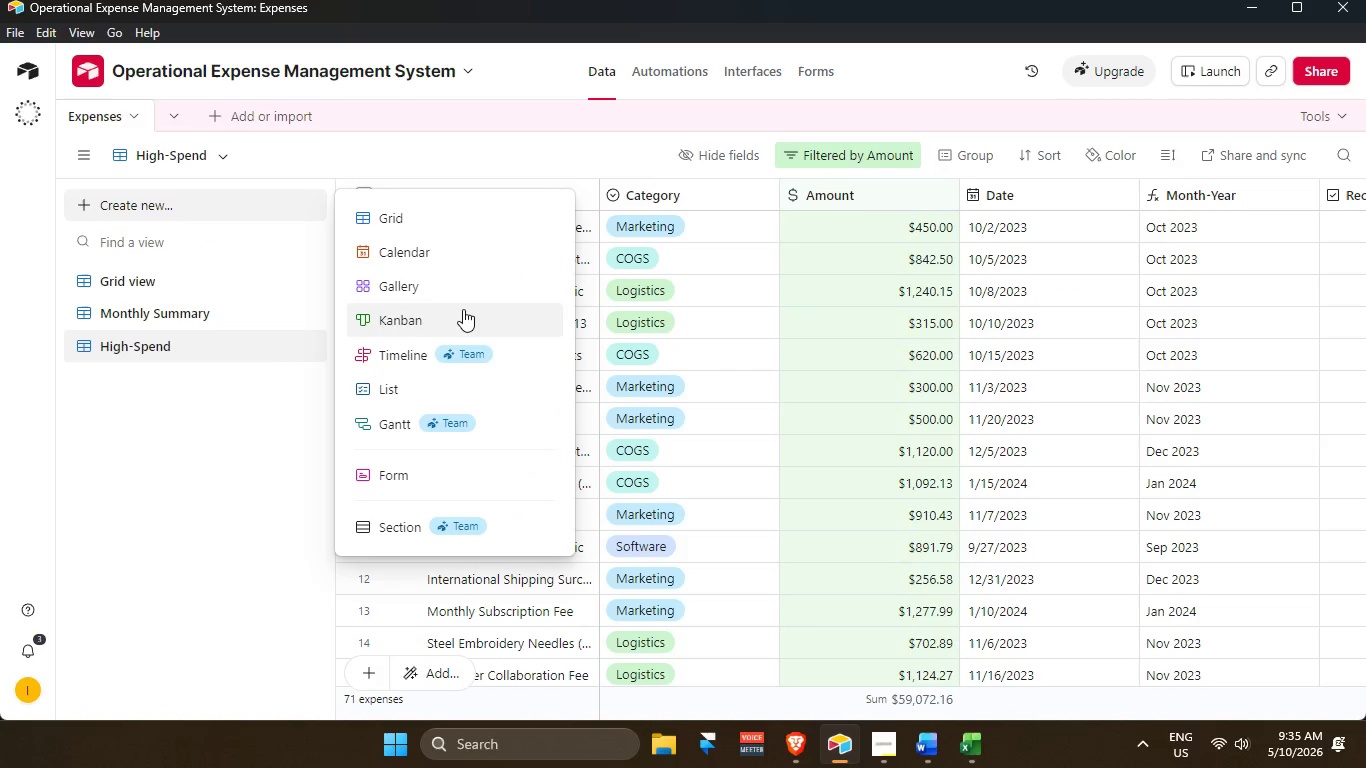 
left_click([439, 220])
 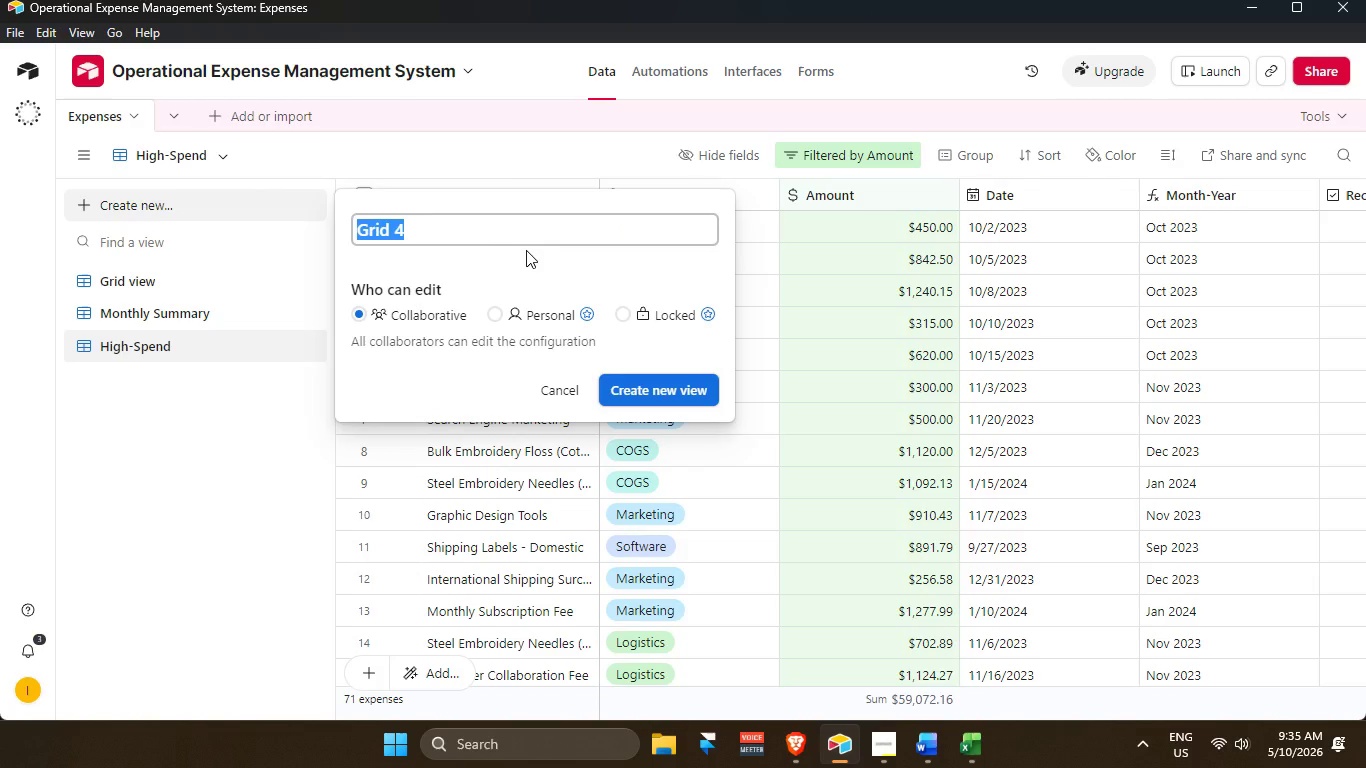 
key(Backspace)
type(Category Braekdwo)
key(Backspace)
key(Backspace)
type(own)
 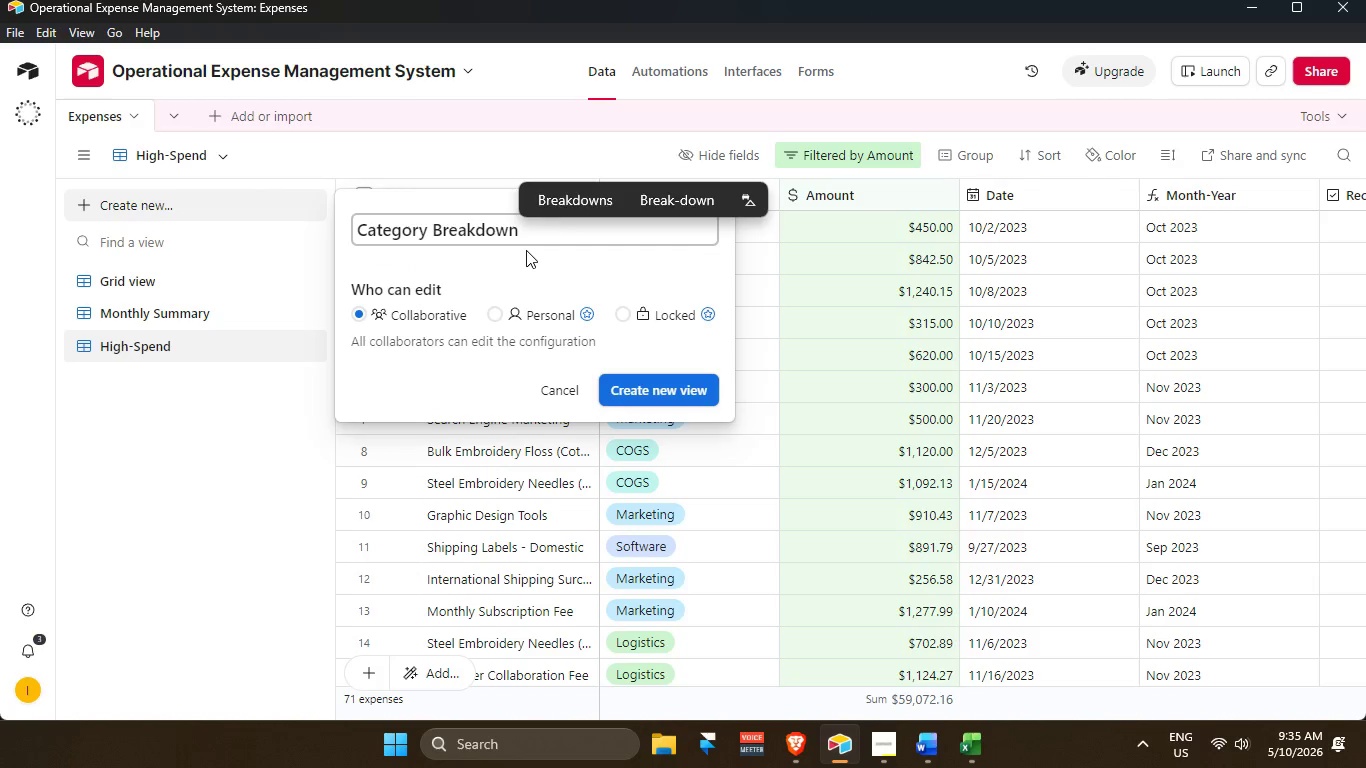 
key(Enter)
 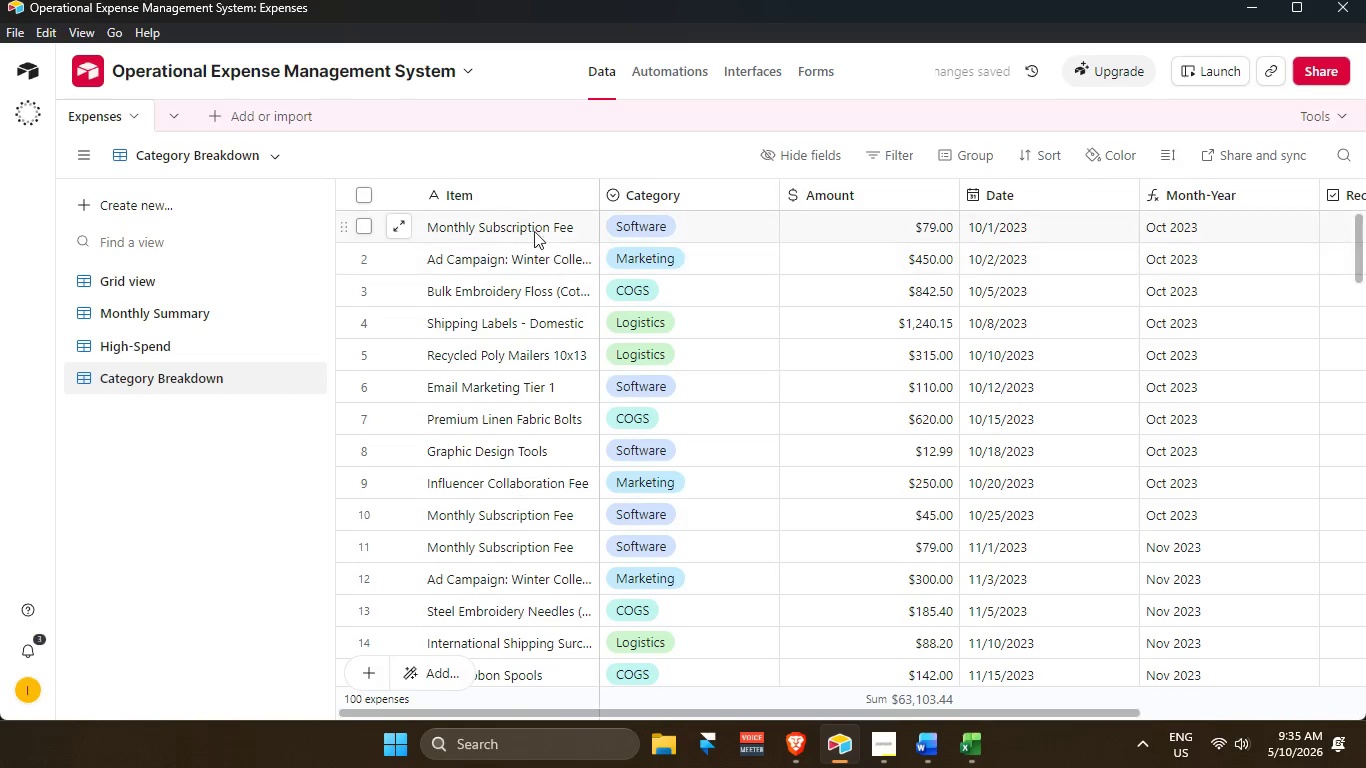 
wait(5.36)
 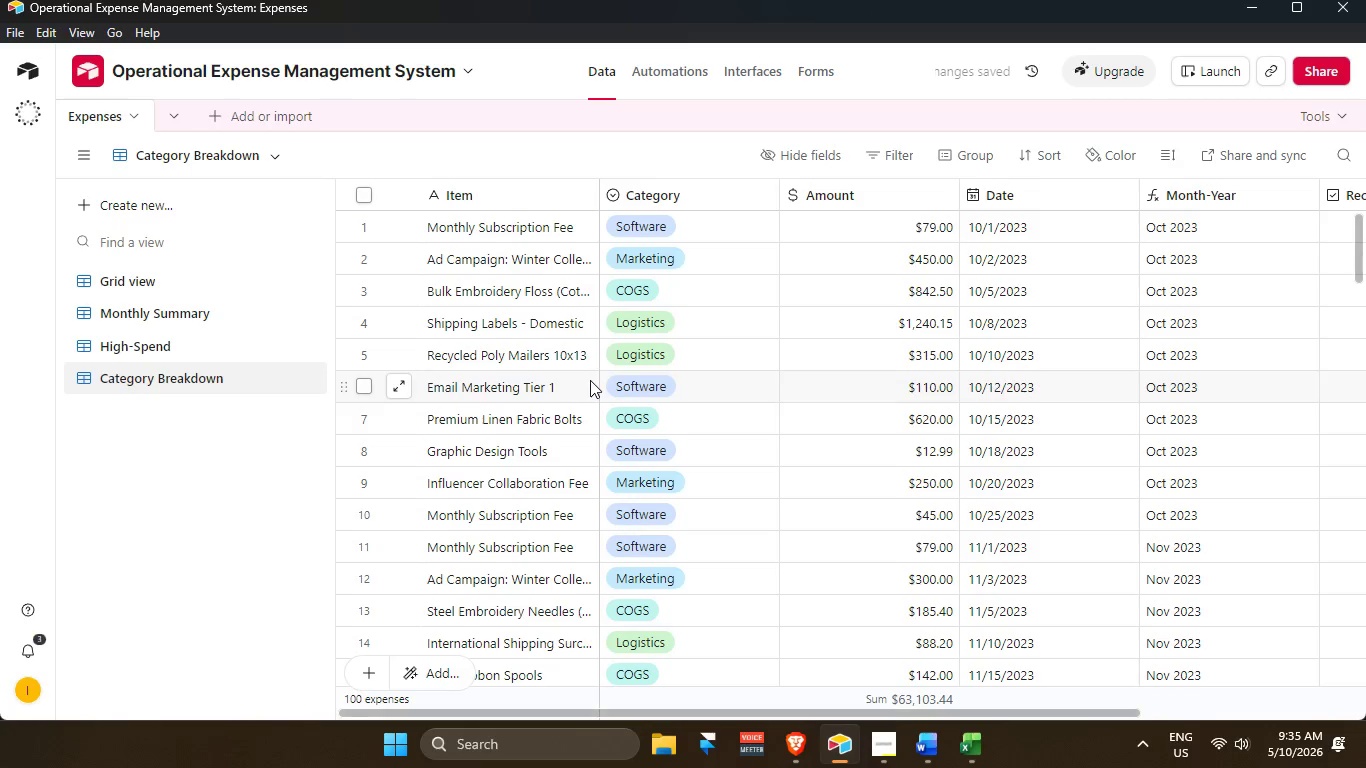 
left_click([959, 158])
 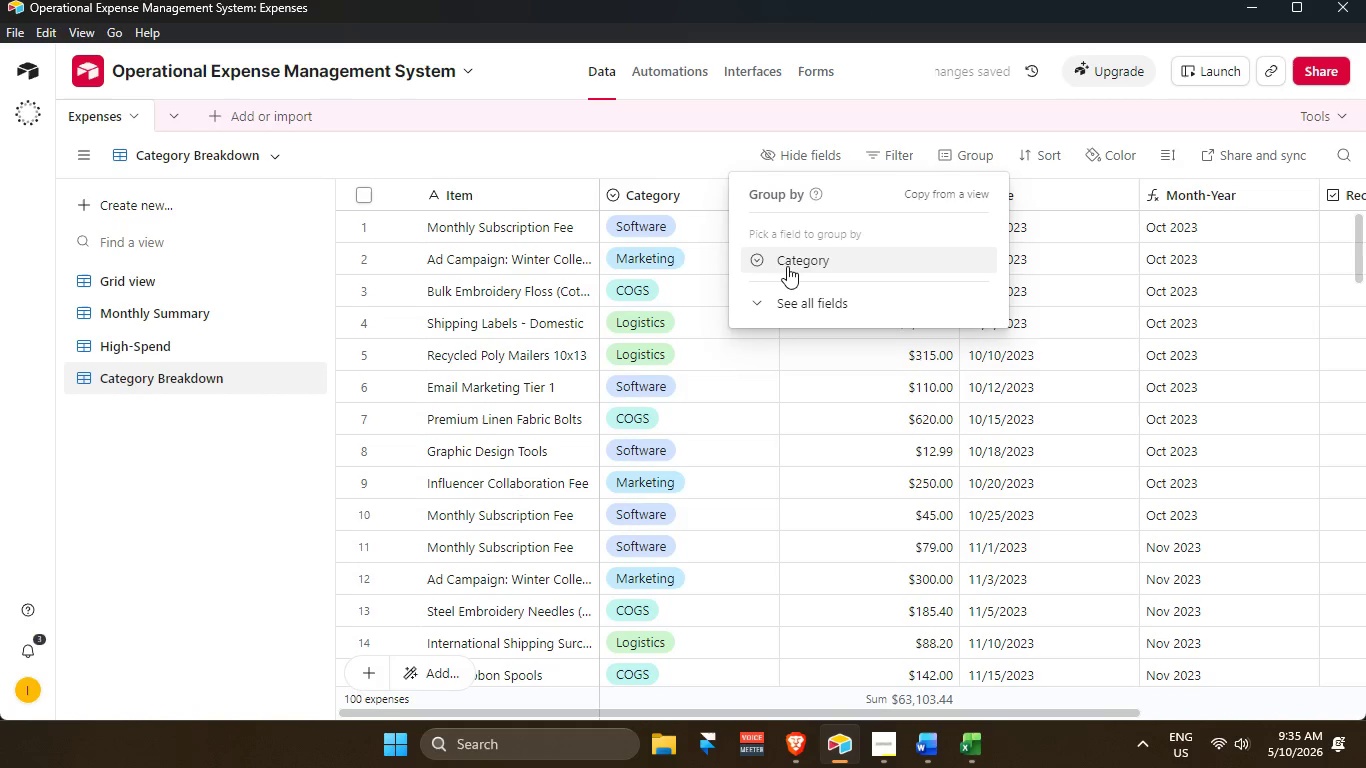 
left_click([785, 270])
 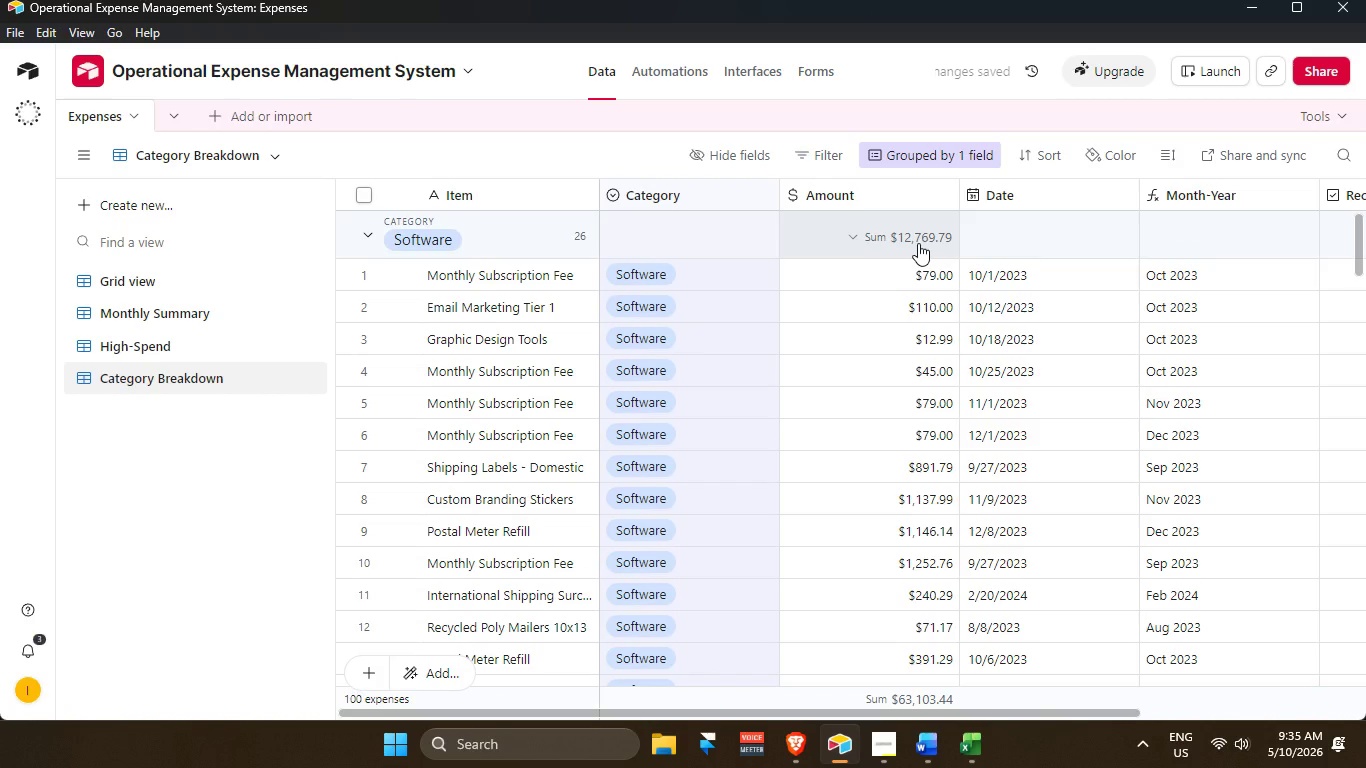 
wait(6.28)
 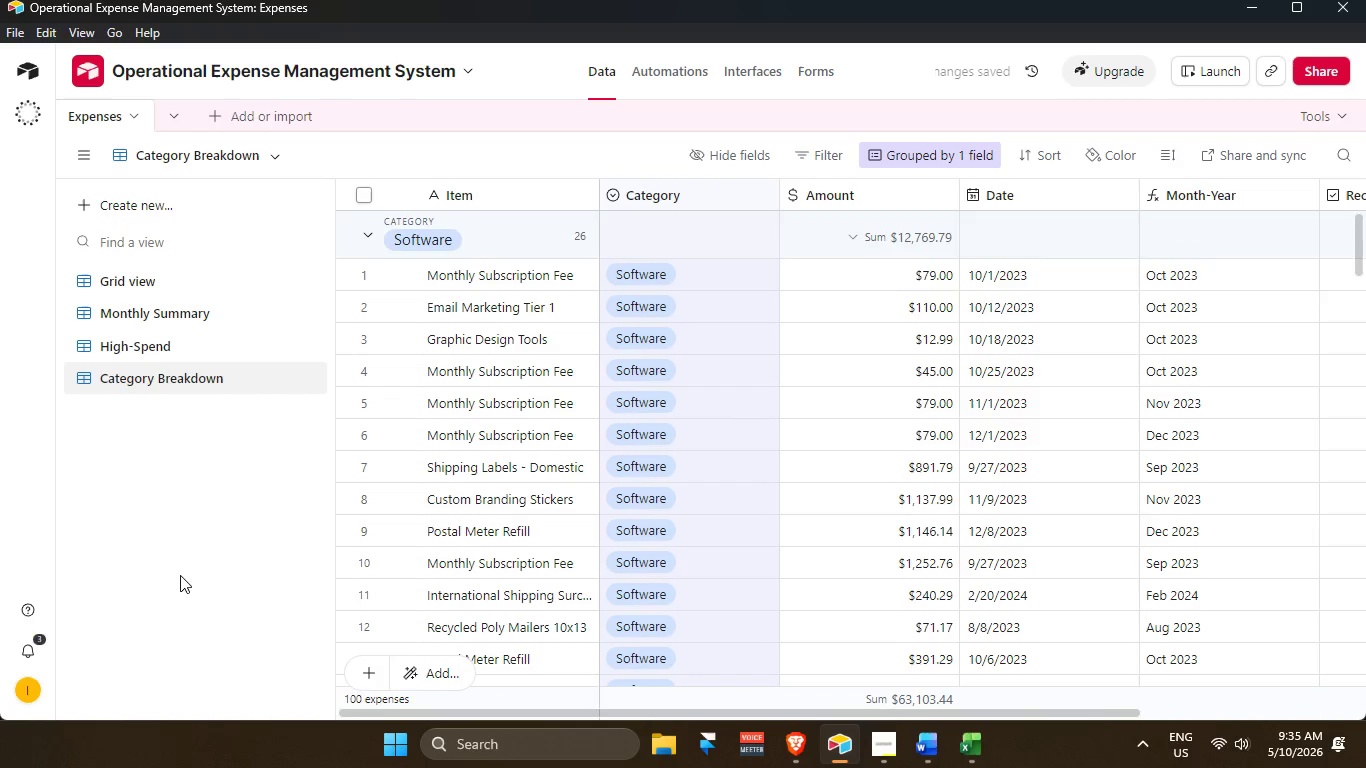 
left_click([249, 483])
 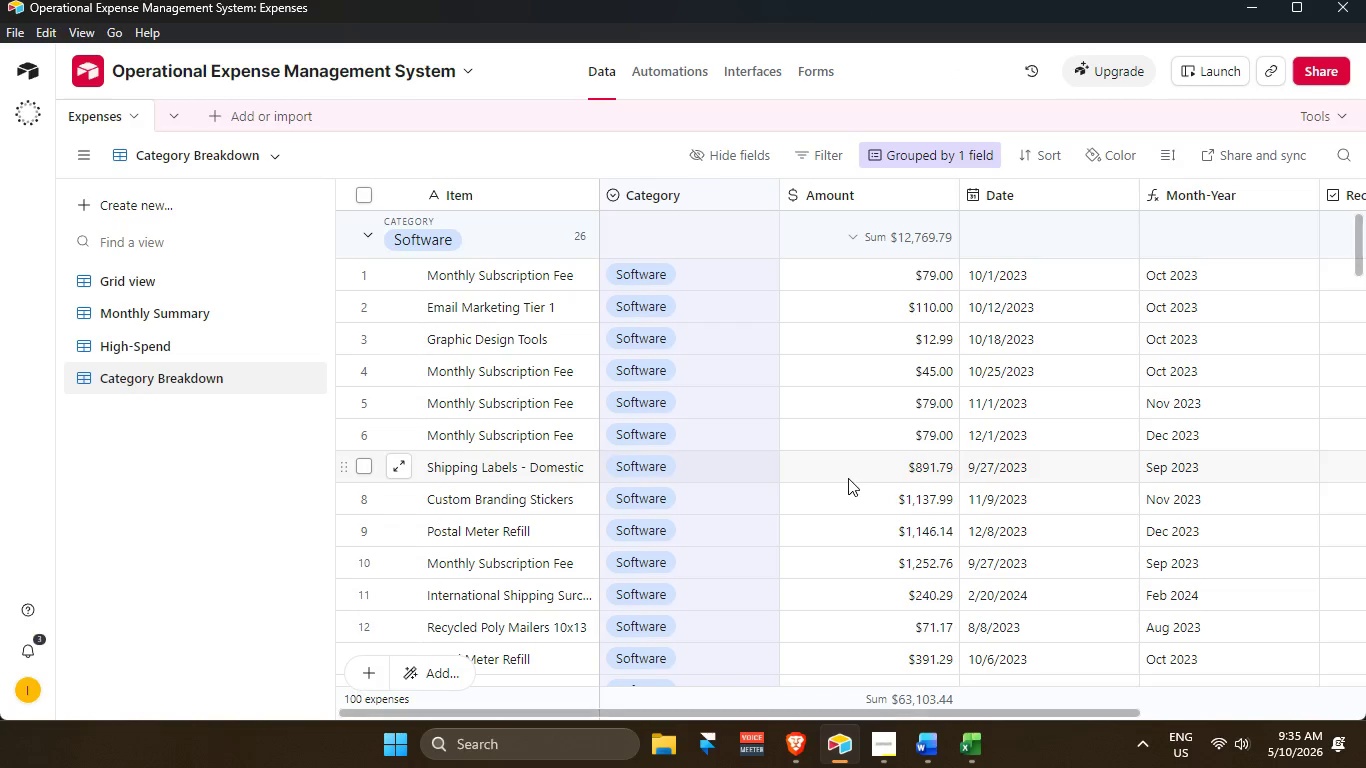 
scroll: coordinate [832, 484], scroll_direction: up, amount: 4.0
 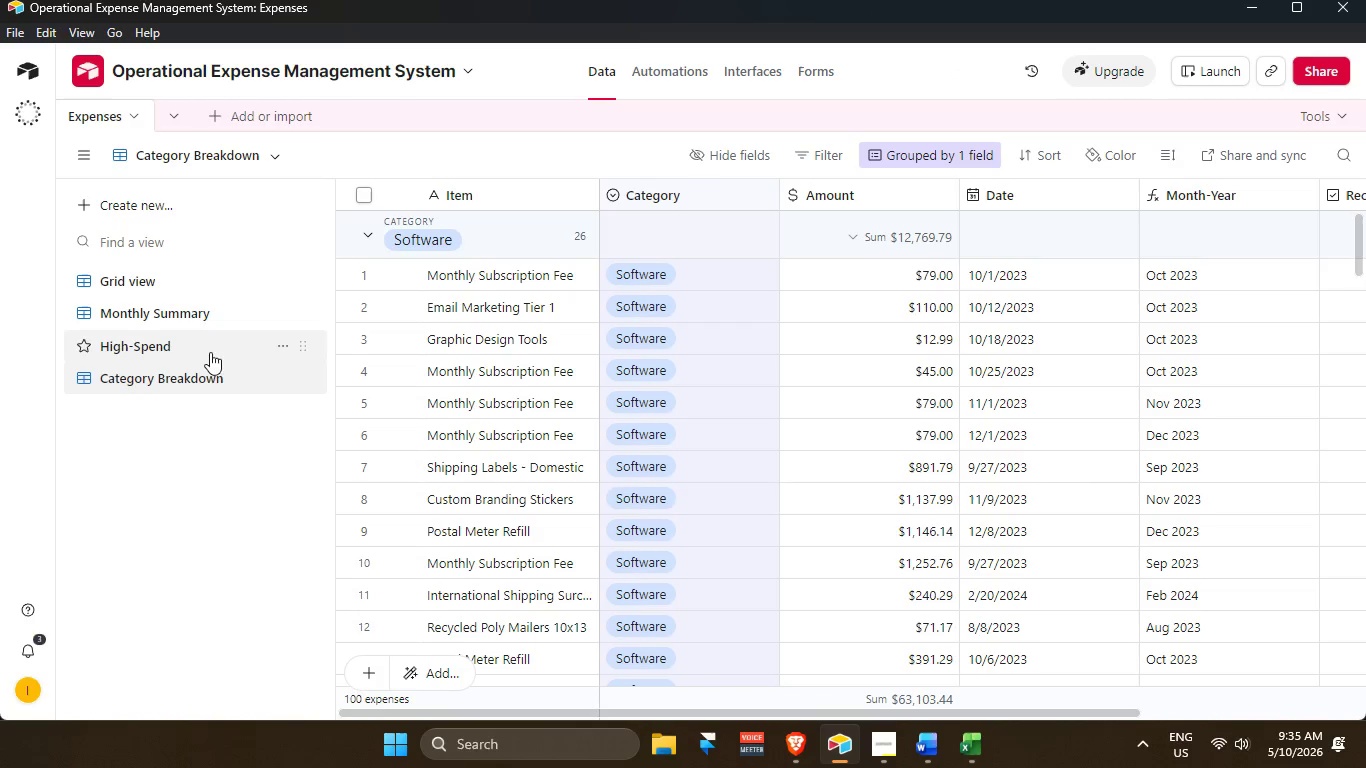 
left_click([290, 512])
 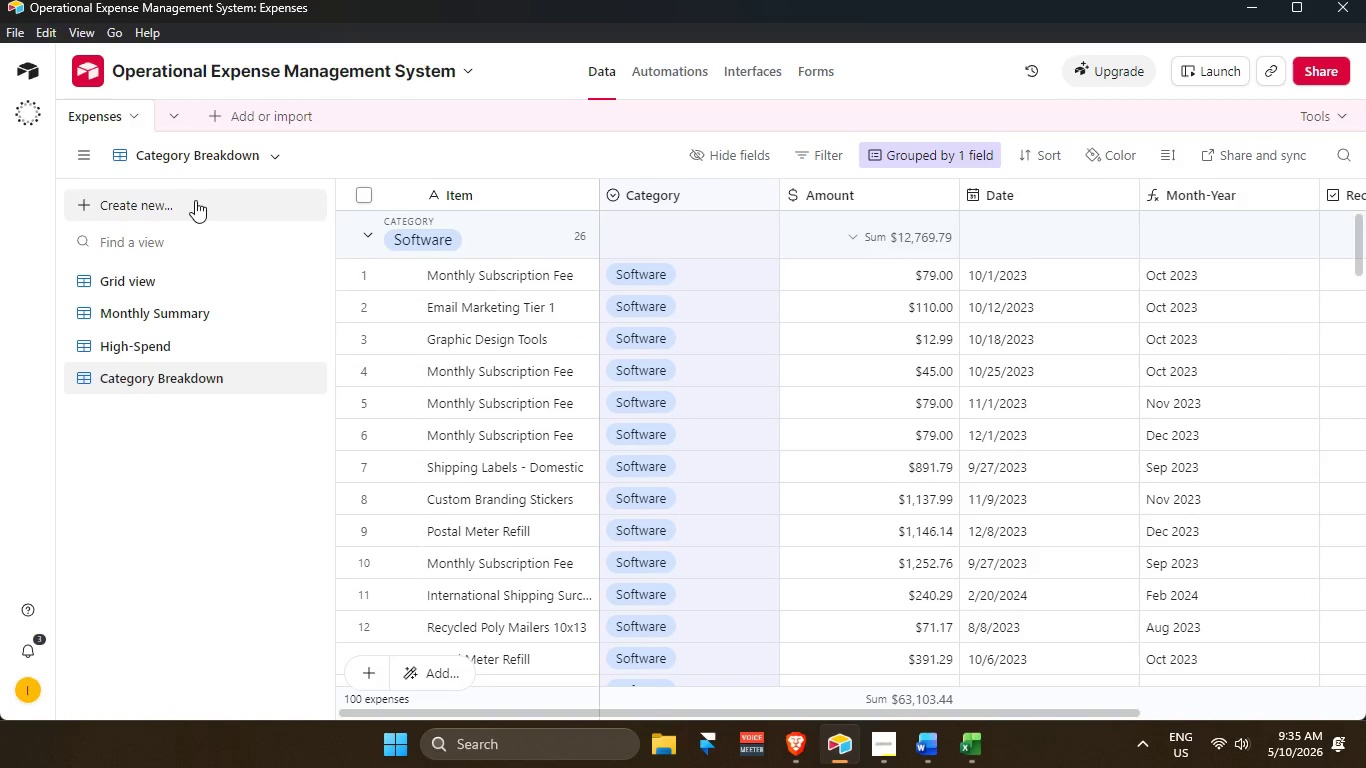 
scroll: coordinate [732, 478], scroll_direction: up, amount: 10.0
 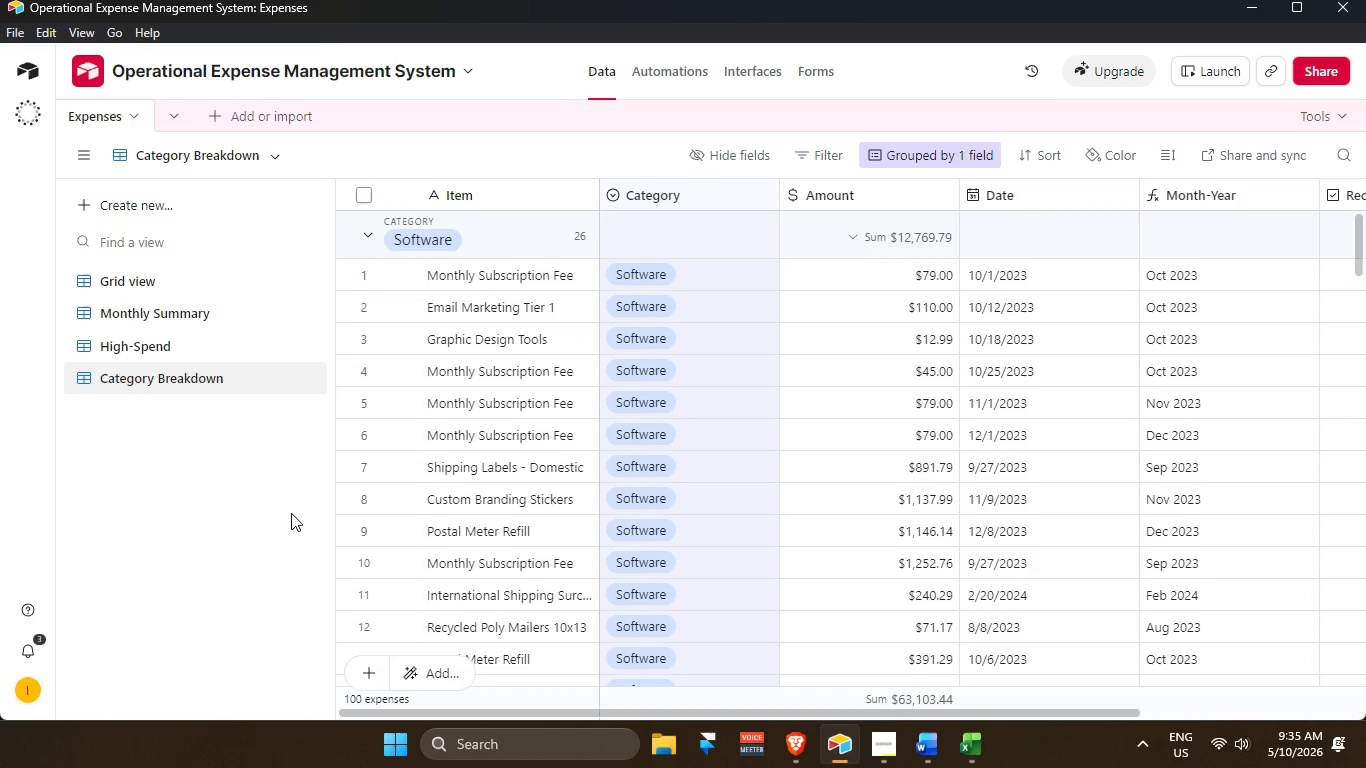 
wait(5.48)
 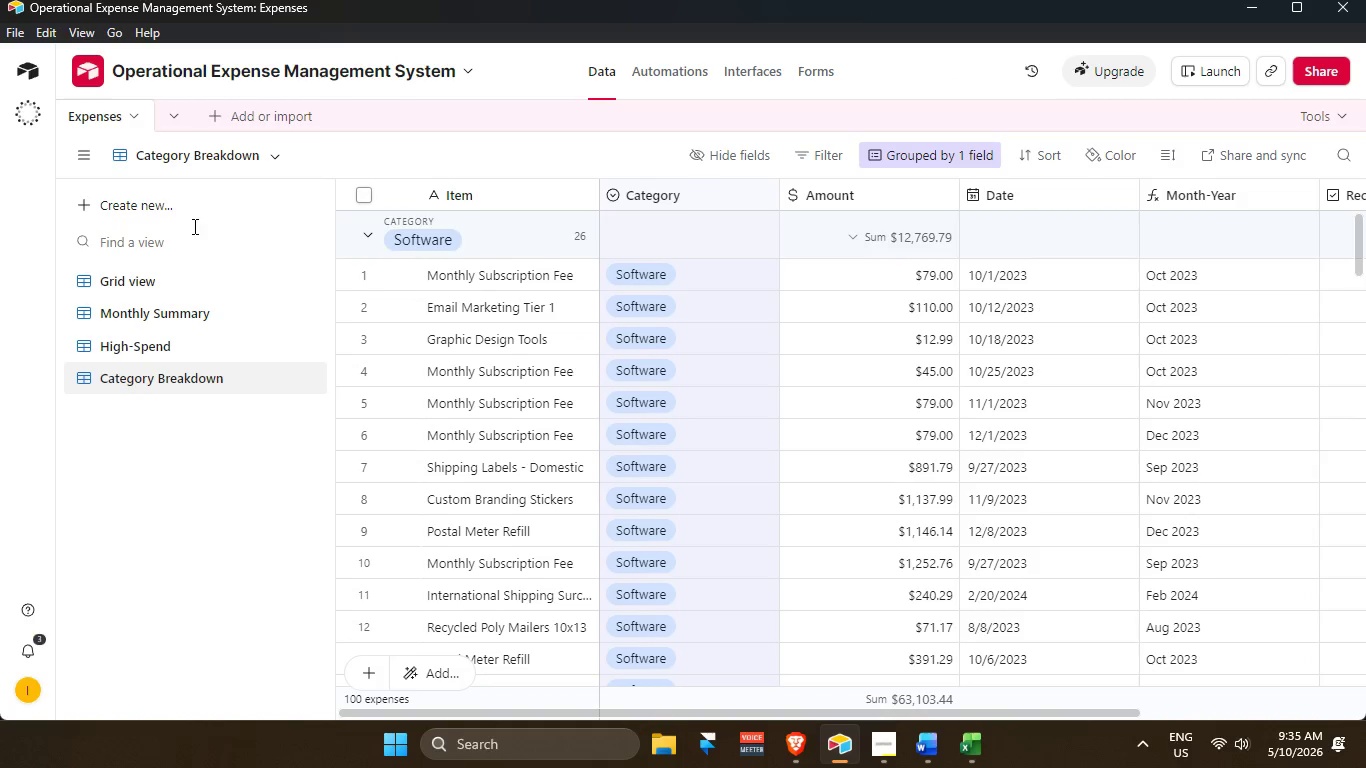 
mouse_move([857, 725])
 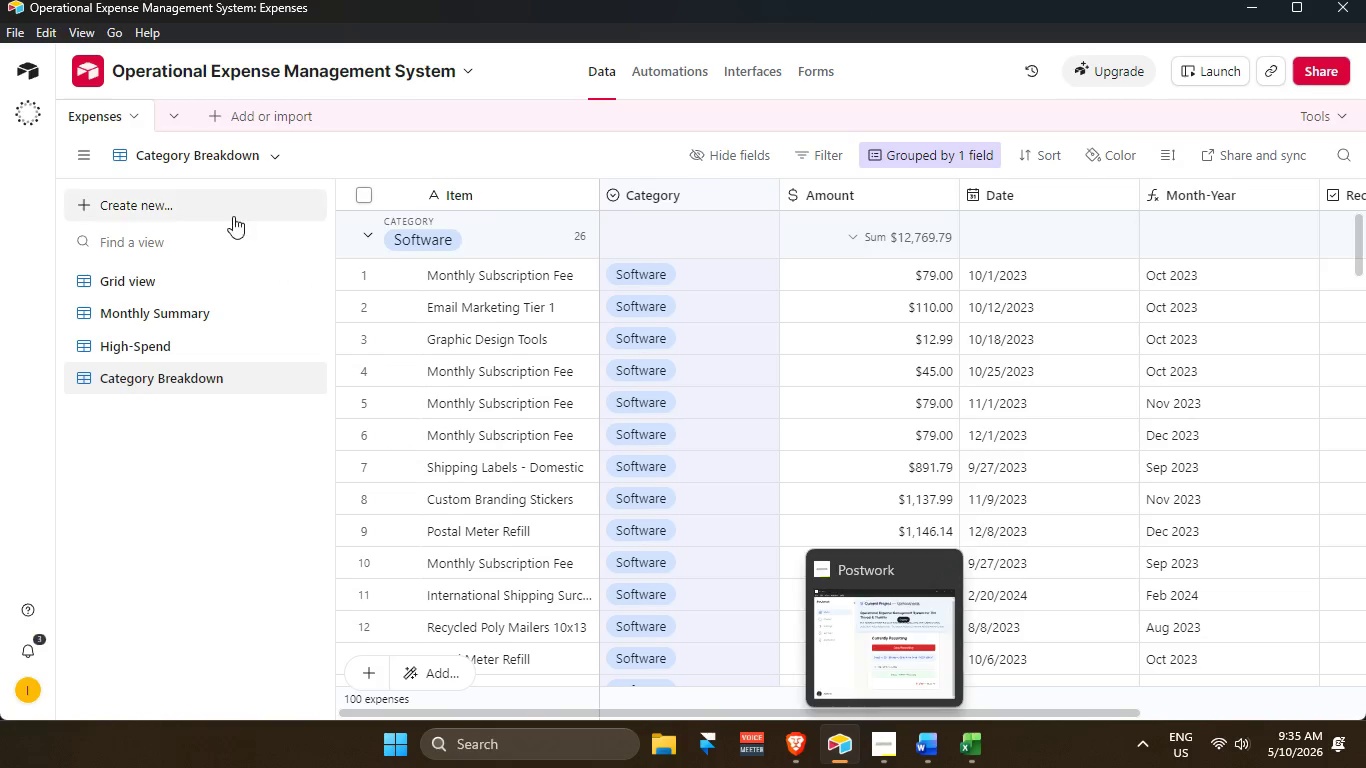 
left_click([225, 209])
 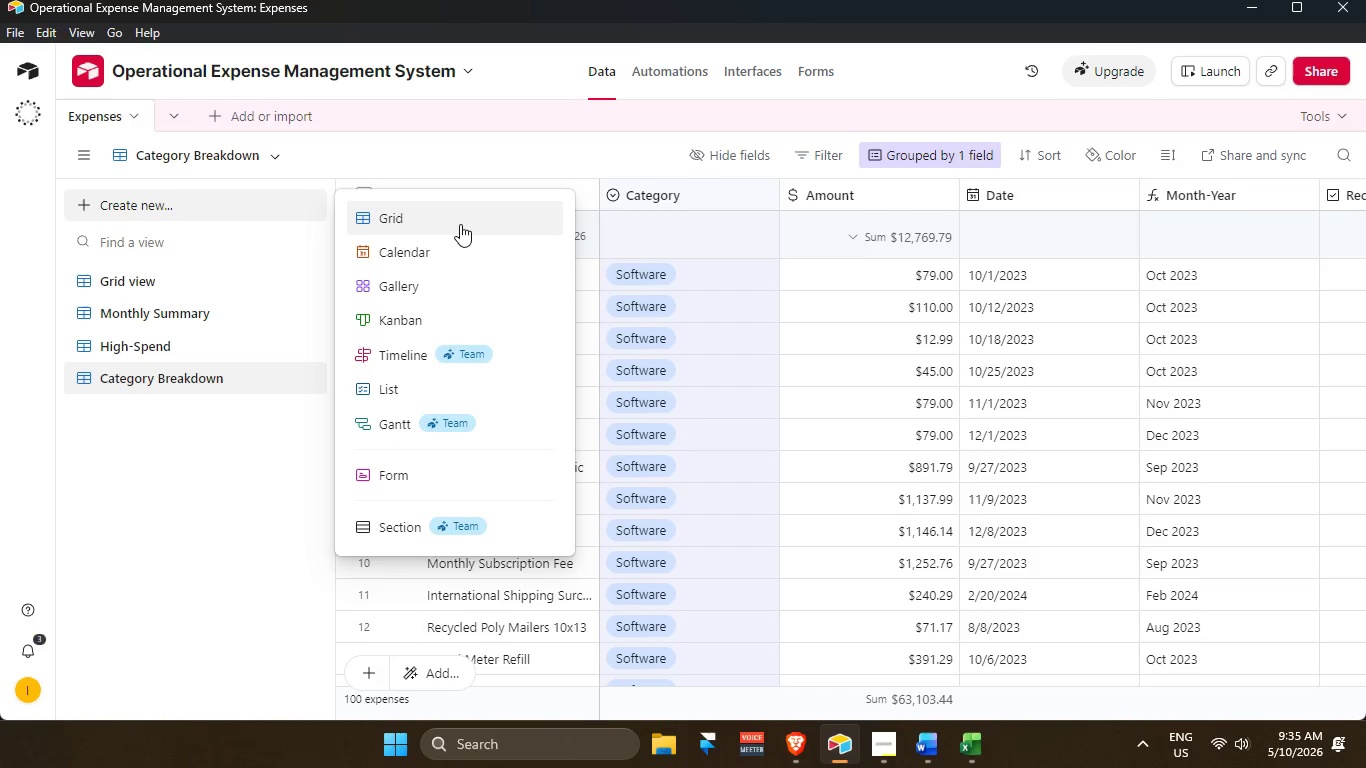 
left_click([460, 224])
 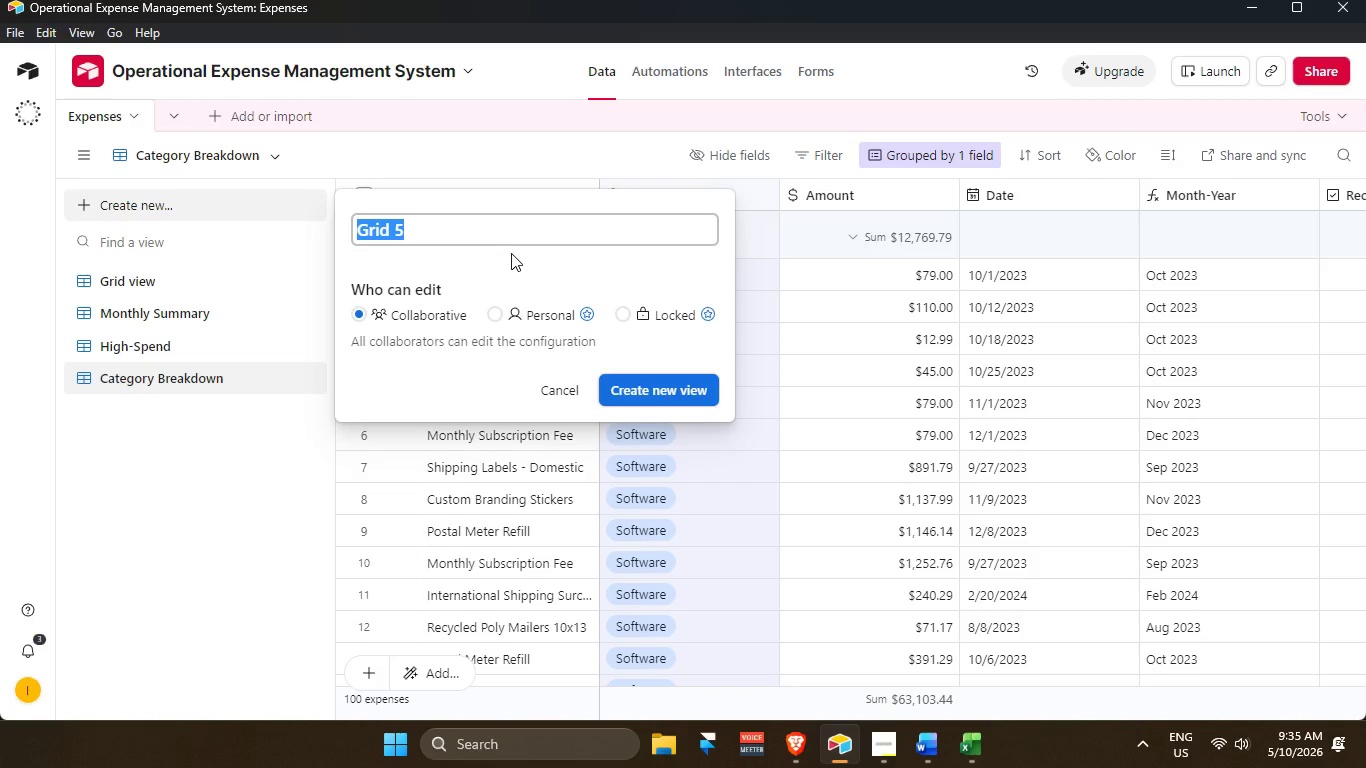 
key(Backspace)
type(Conditional Formatting)
 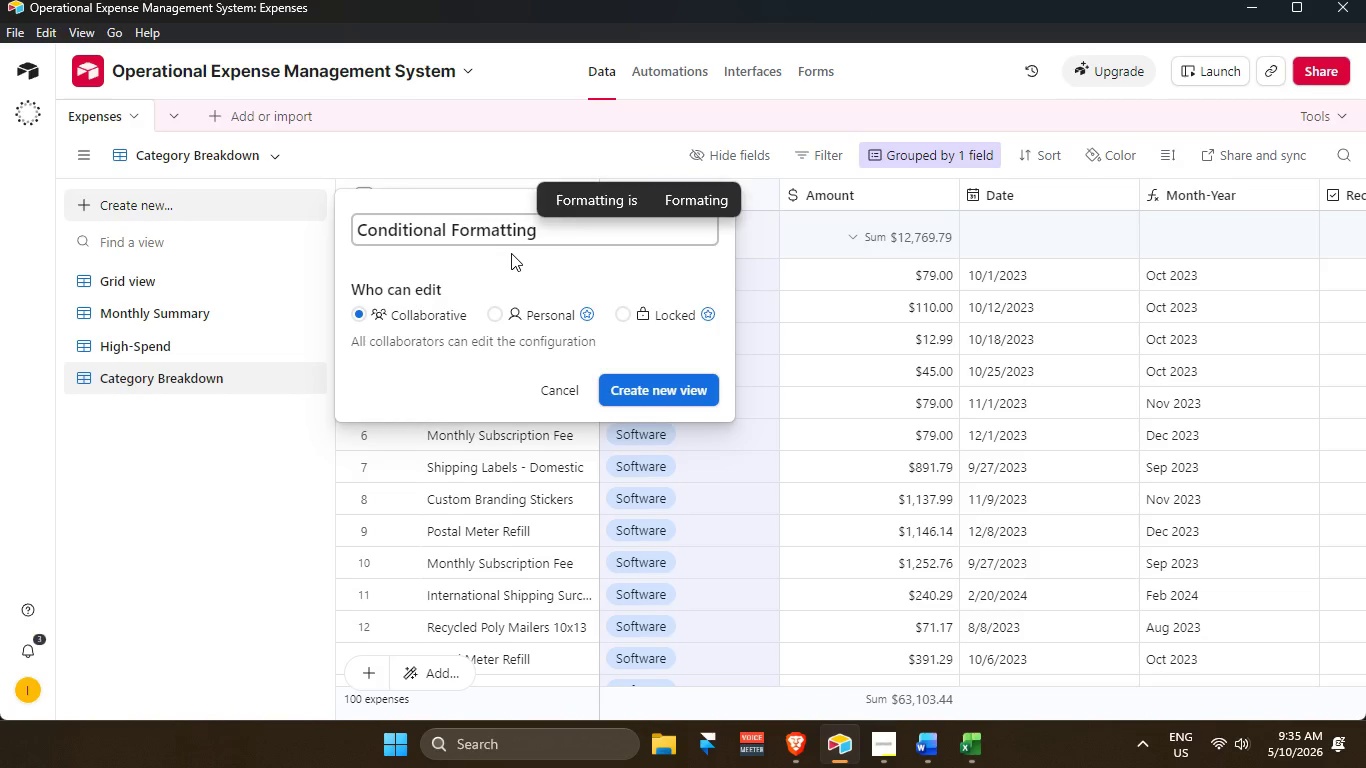 
key(Enter)
 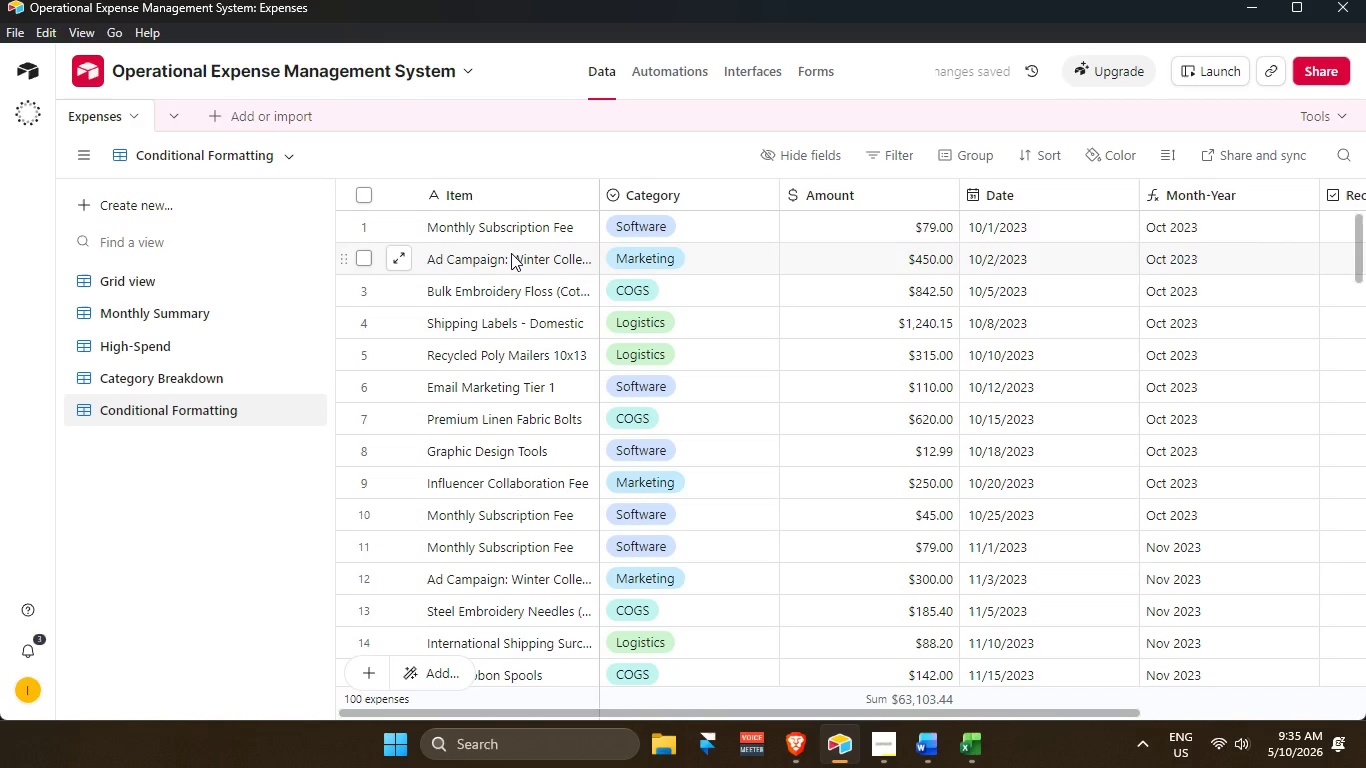 
wait(9.94)
 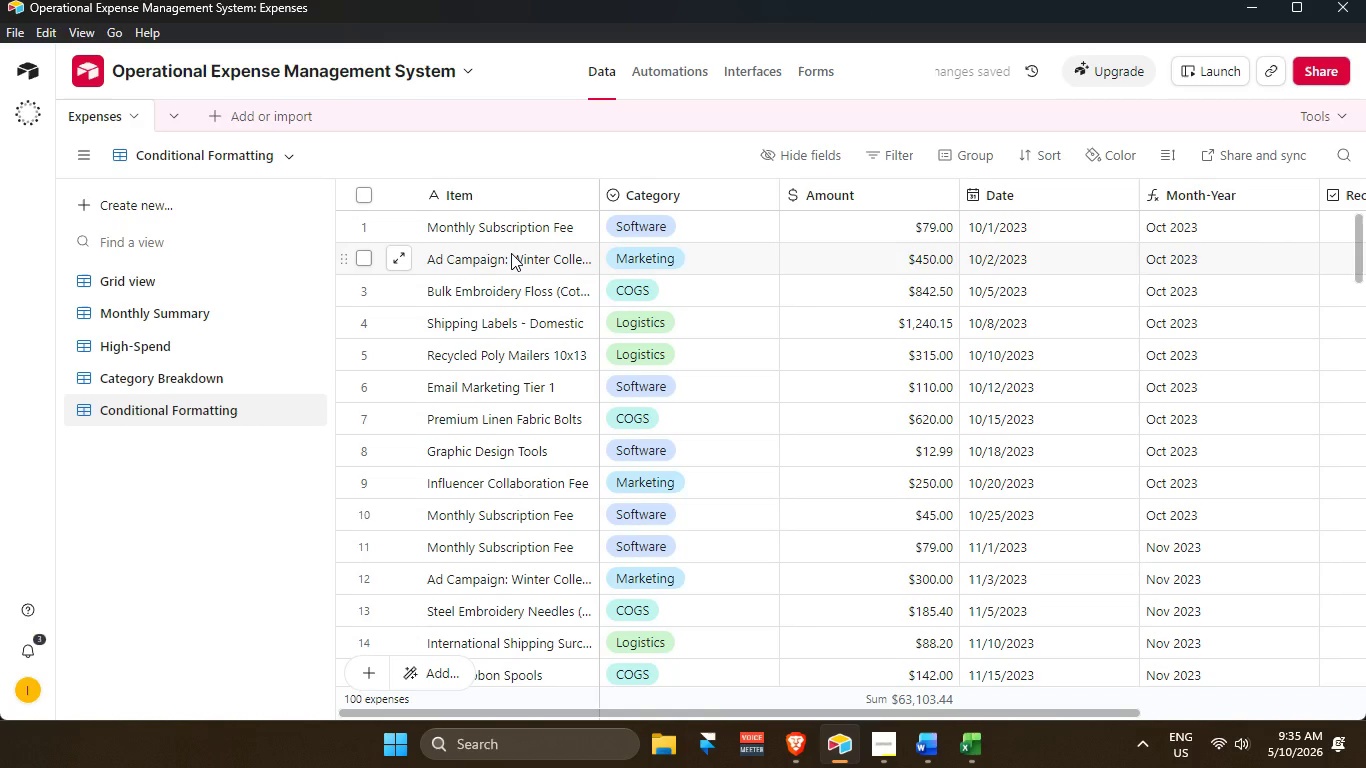 
left_click_drag(start_coordinate=[308, 411], to_coordinate=[314, 307])
 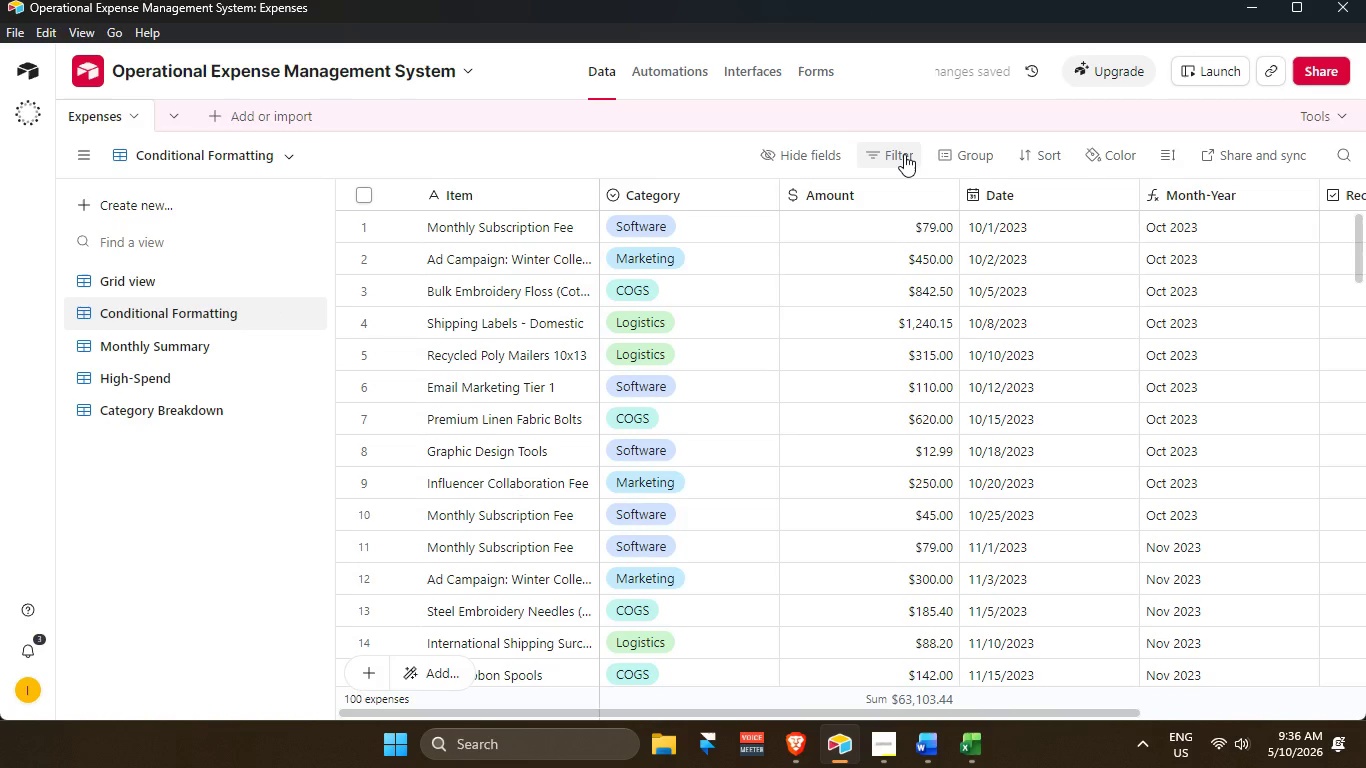 
wait(6.19)
 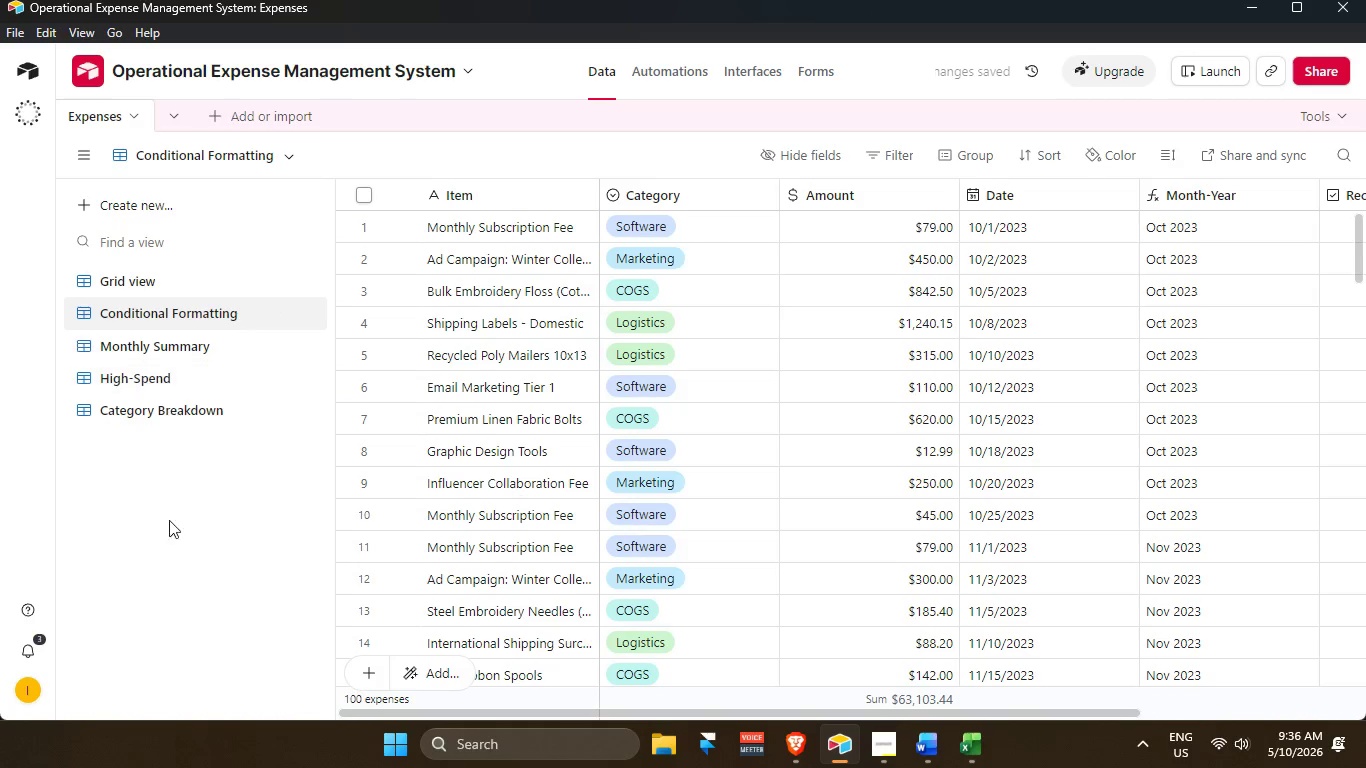 
left_click([901, 154])
 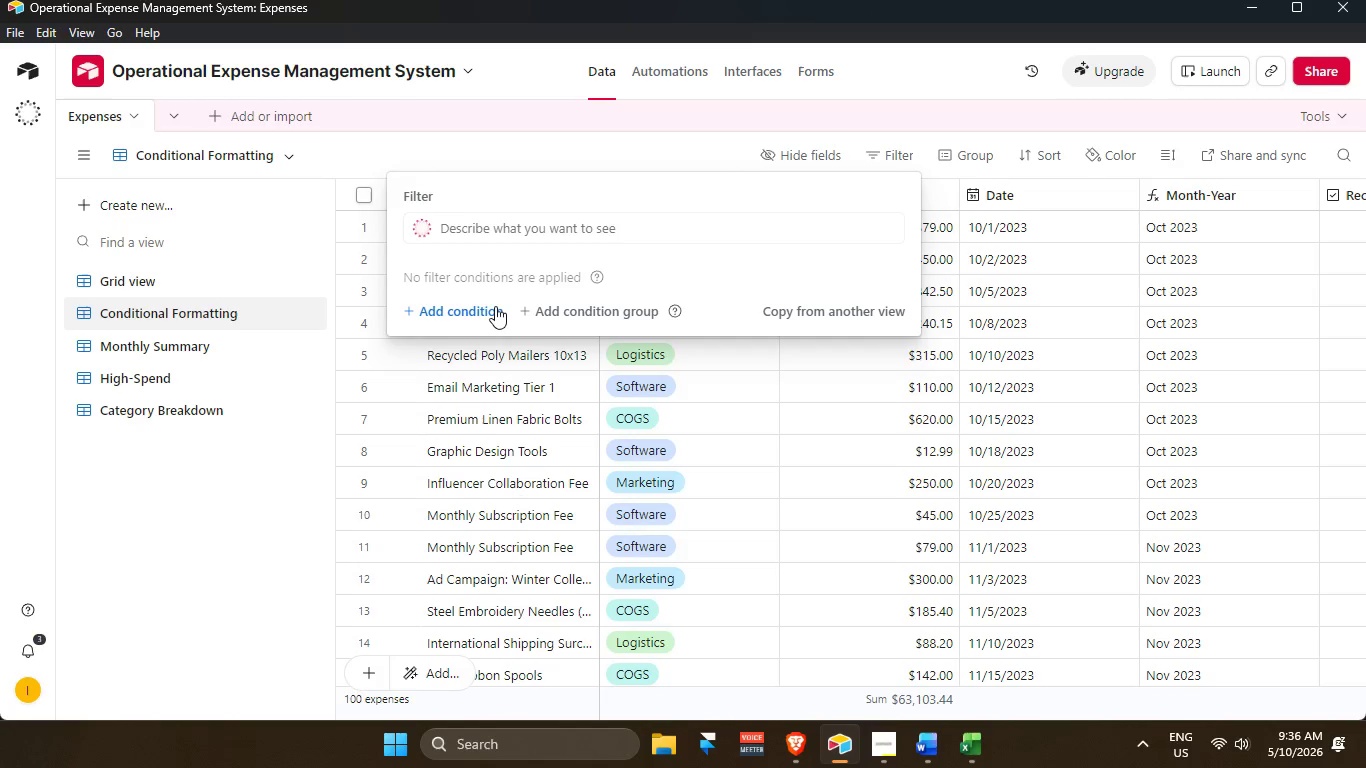 
left_click([490, 309])
 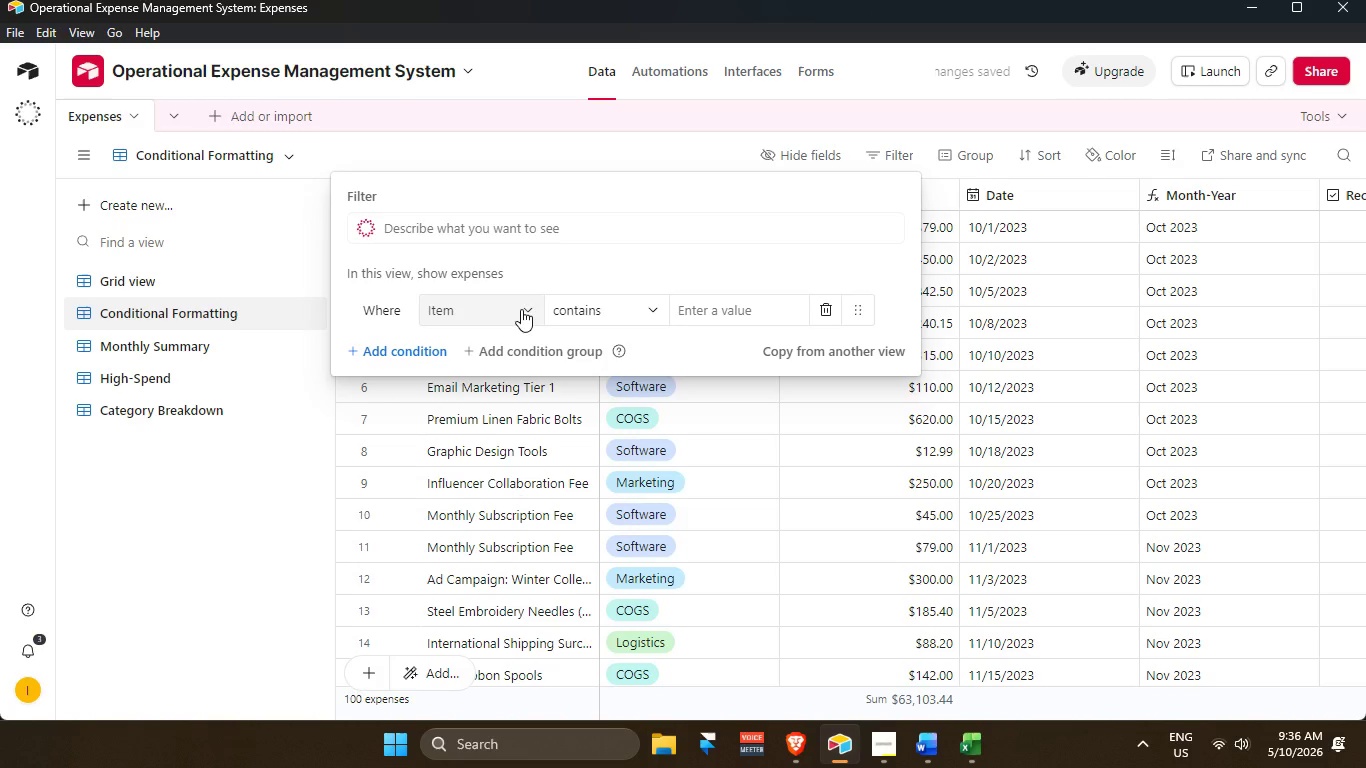 
left_click([521, 309])
 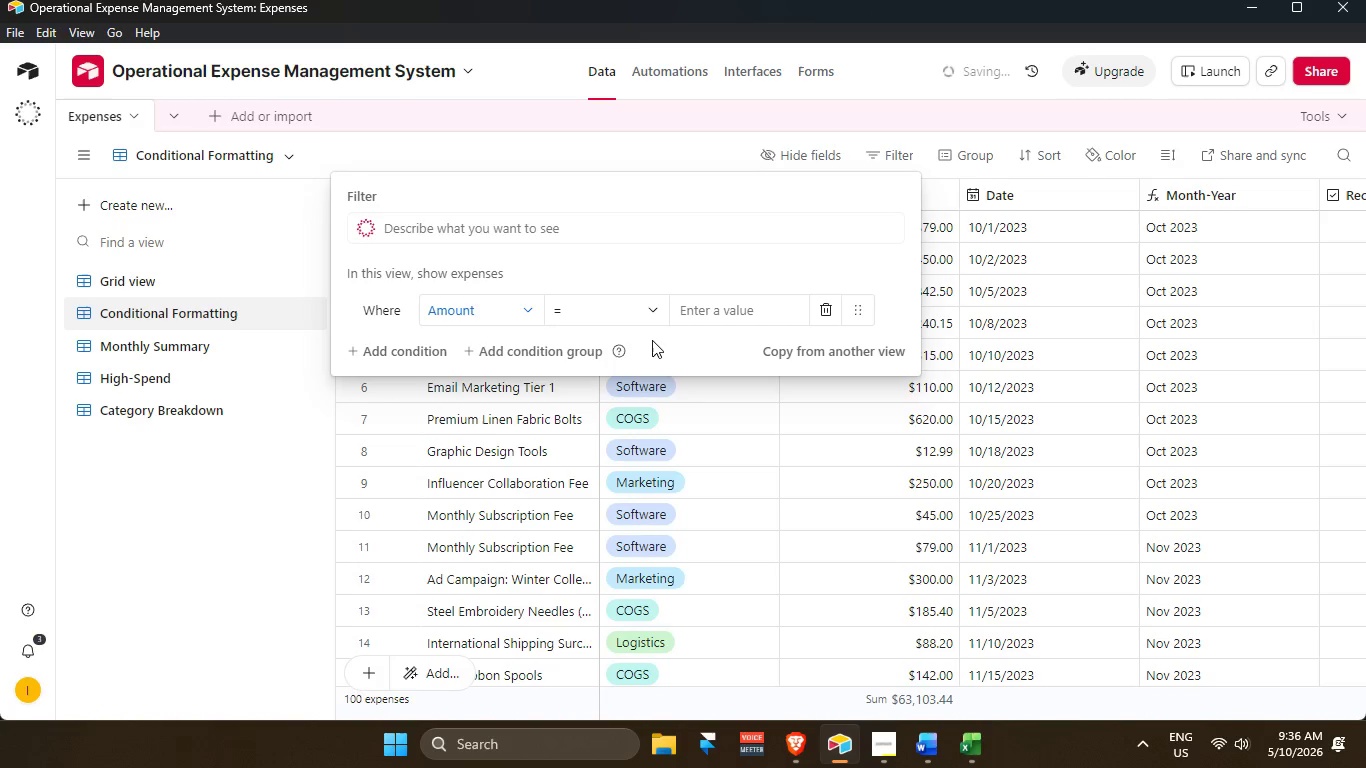 
left_click([657, 311])
 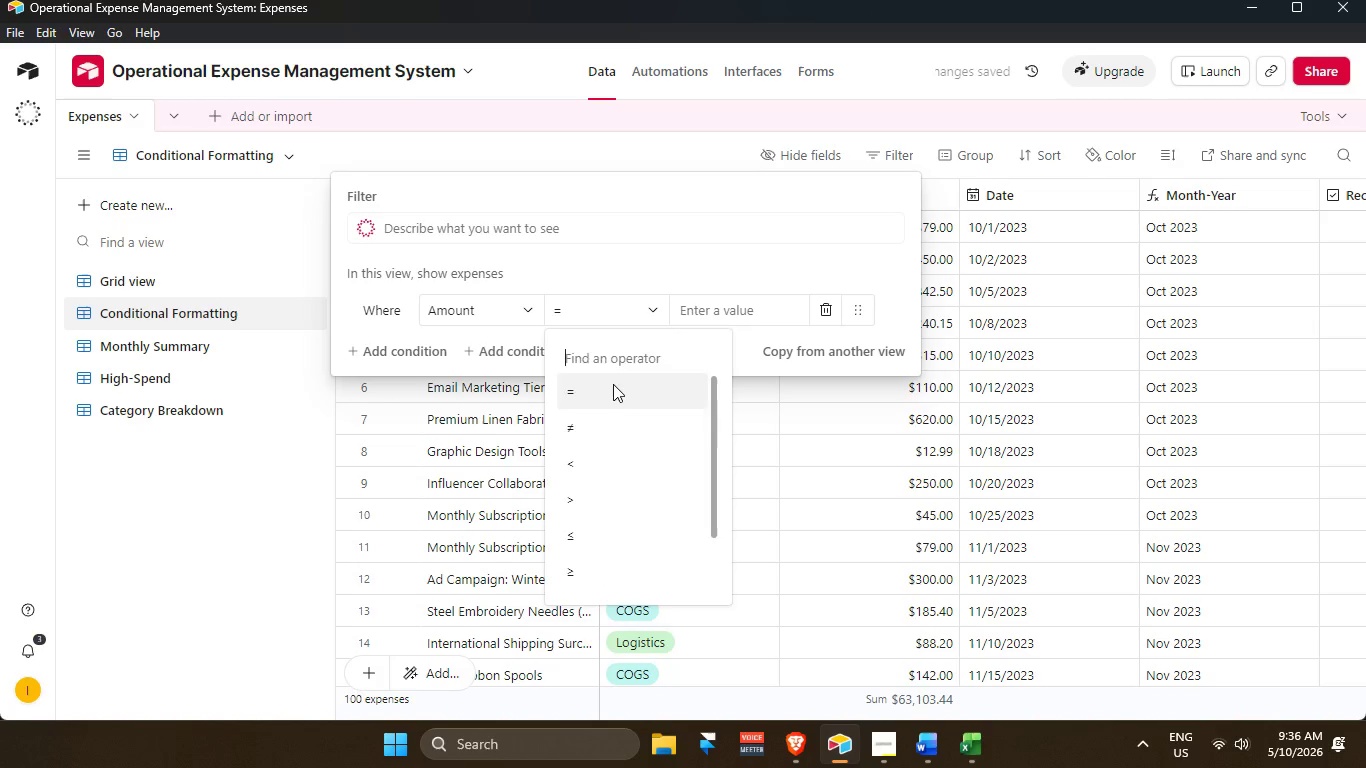 
double_click([714, 312])
 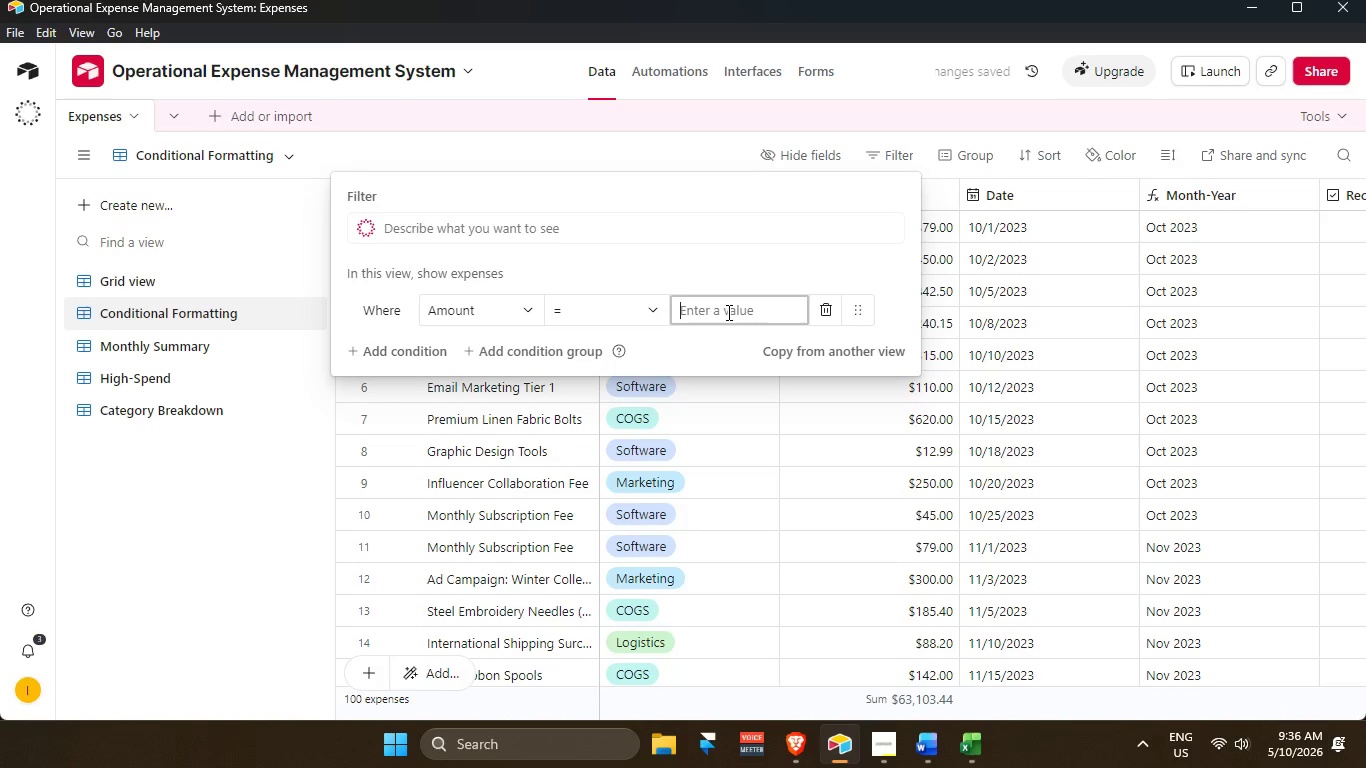 
left_click([630, 311])
 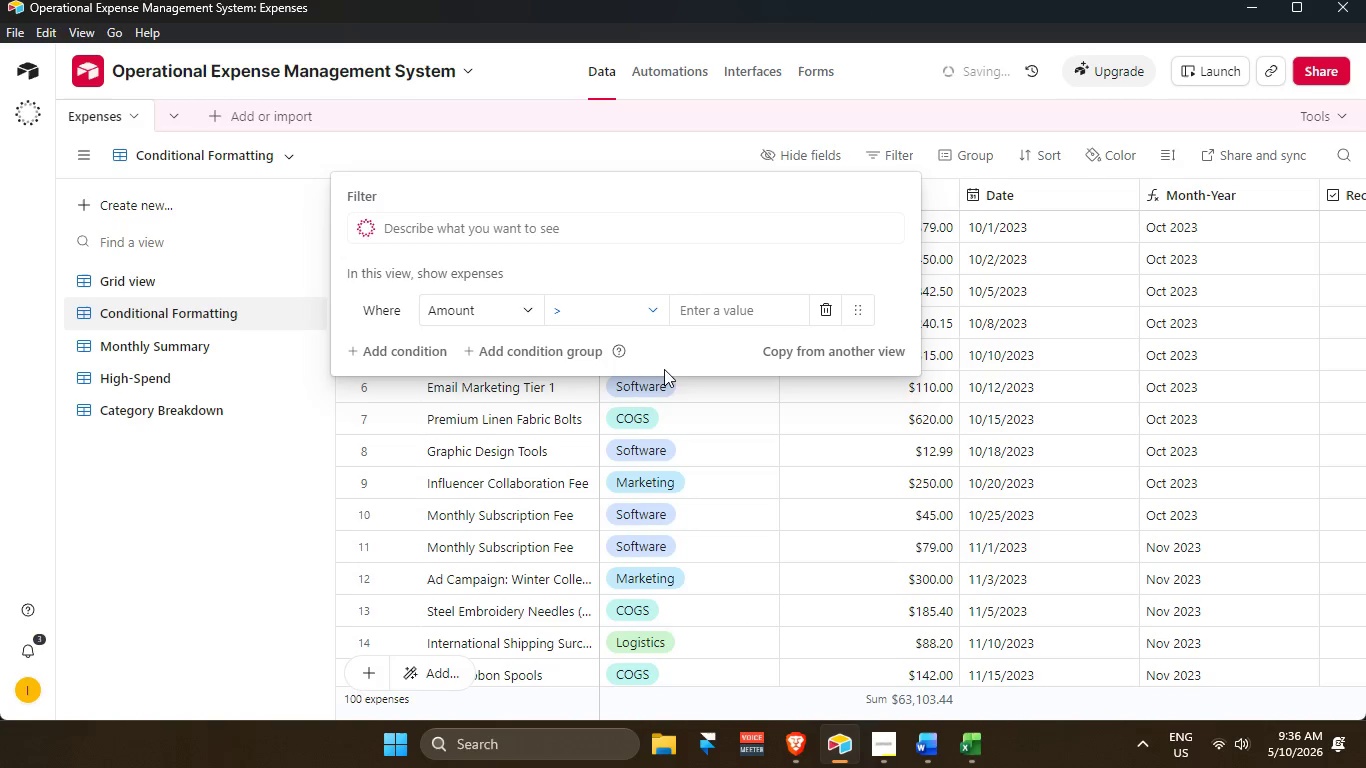 
double_click([721, 311])
 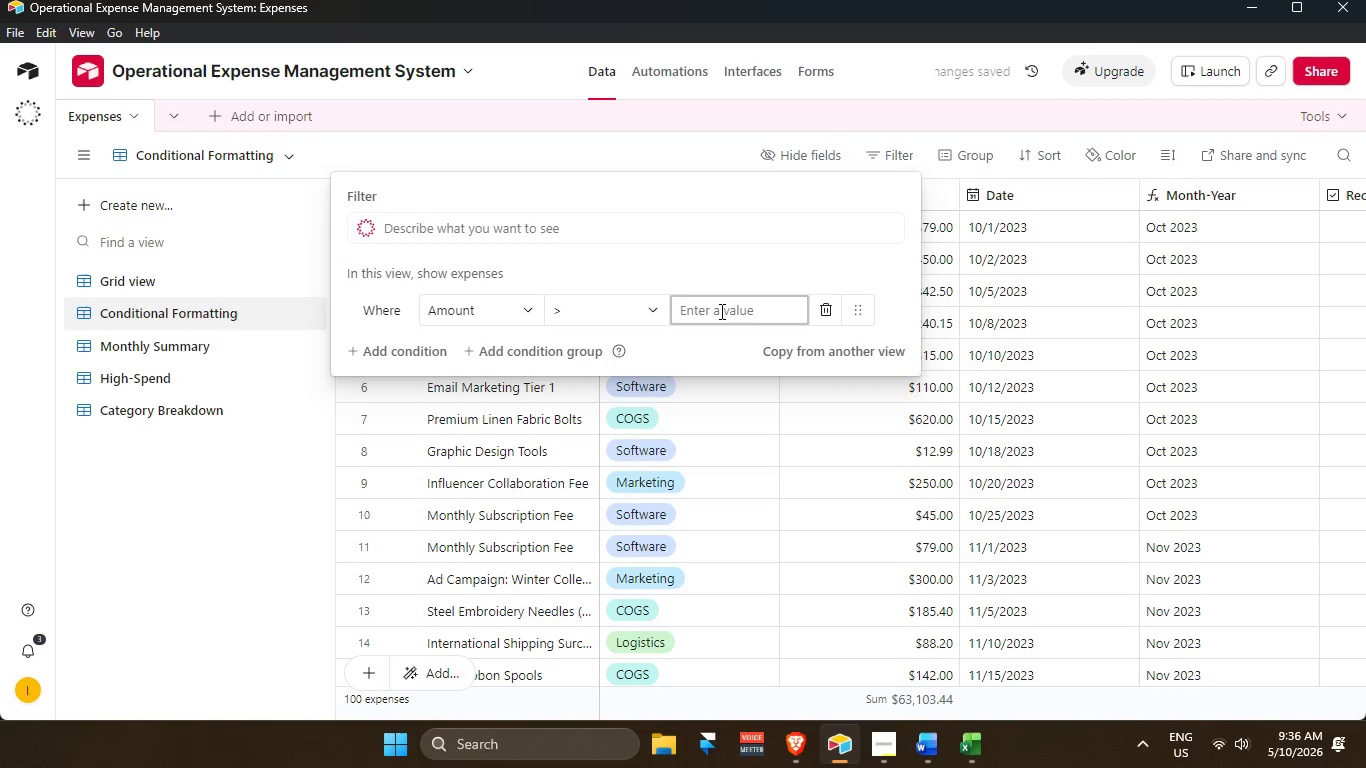 
key(Numpad5)
 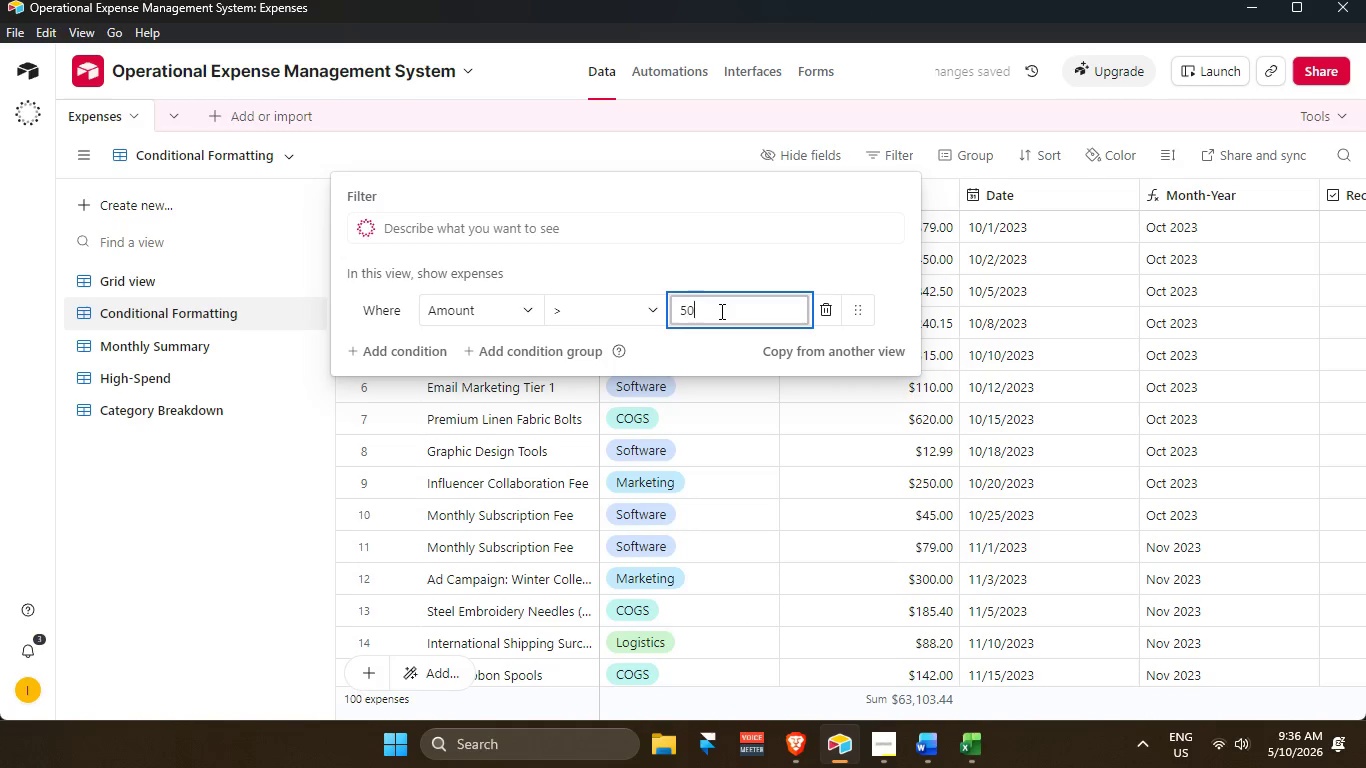 
key(Numpad0)
 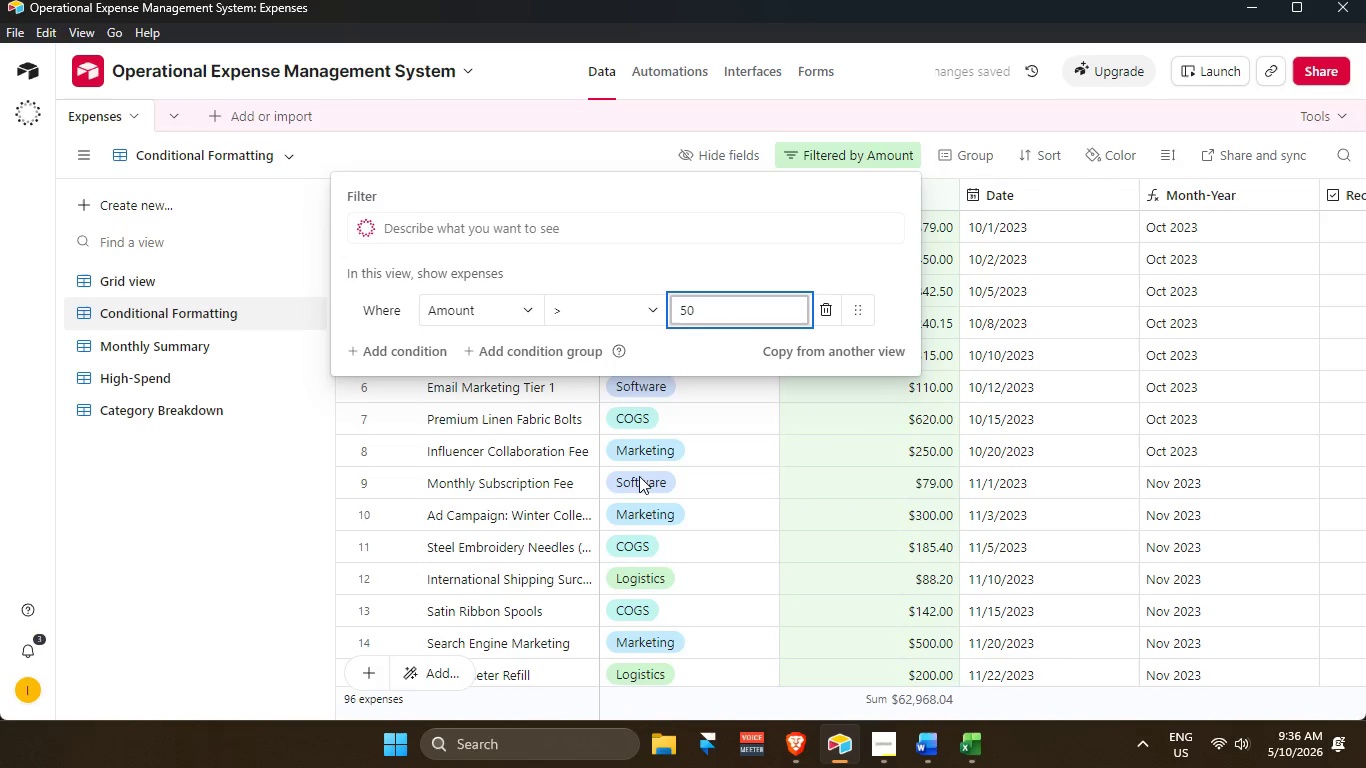 
left_click([702, 271])
 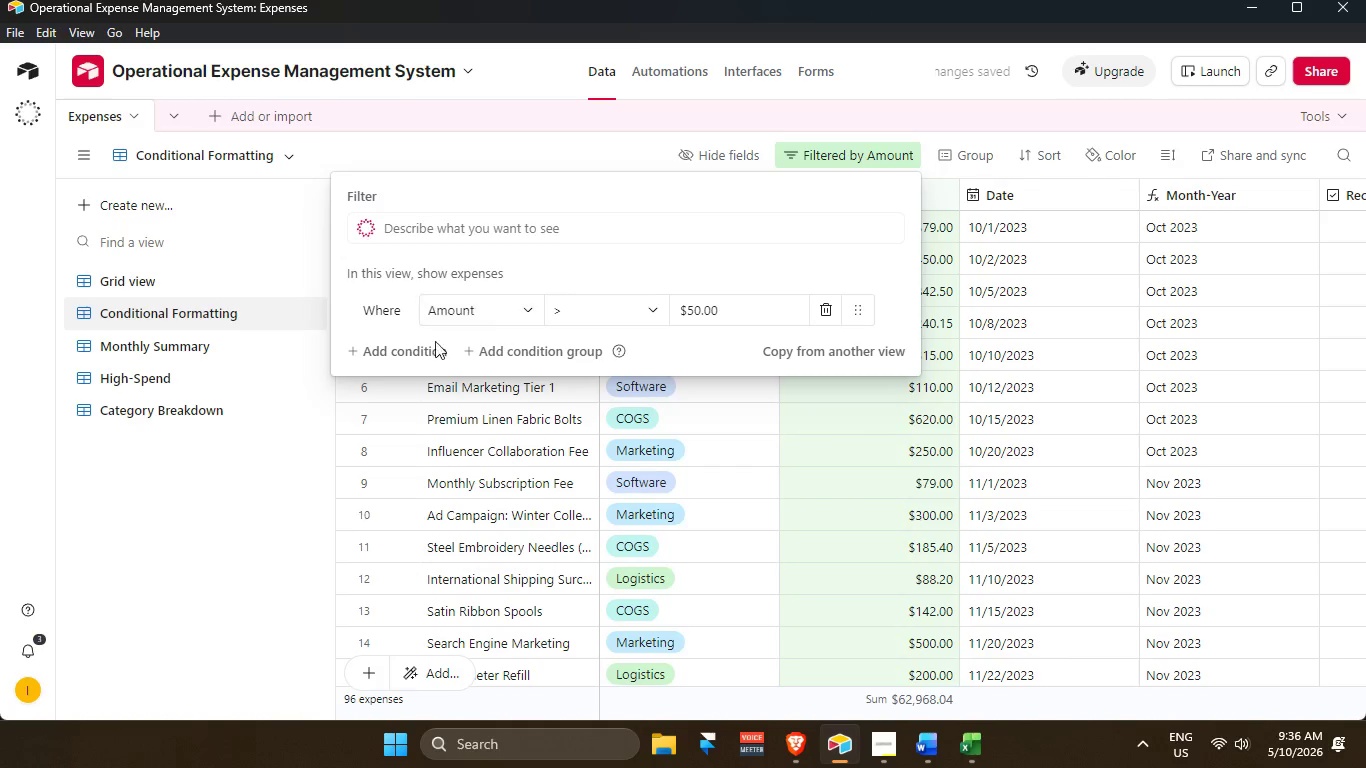 
left_click([379, 347])
 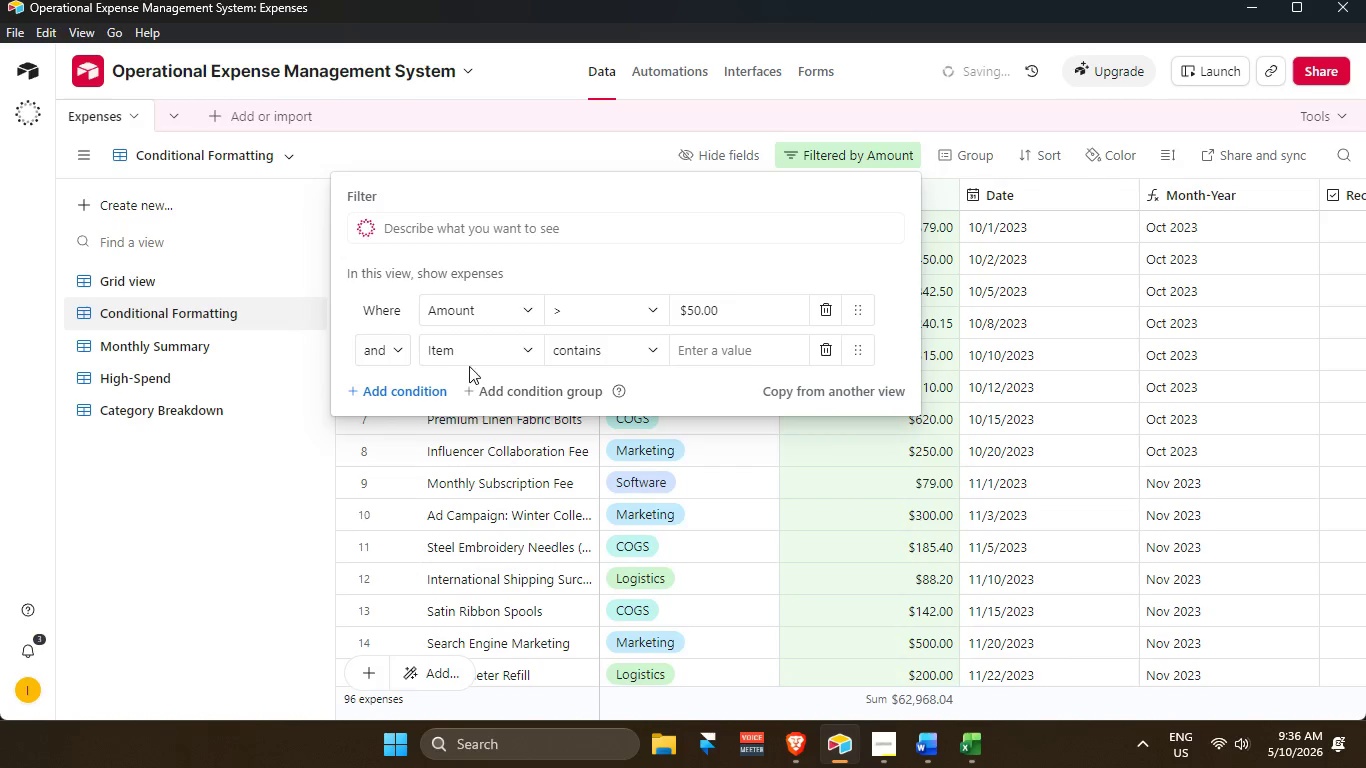 
left_click([471, 351])
 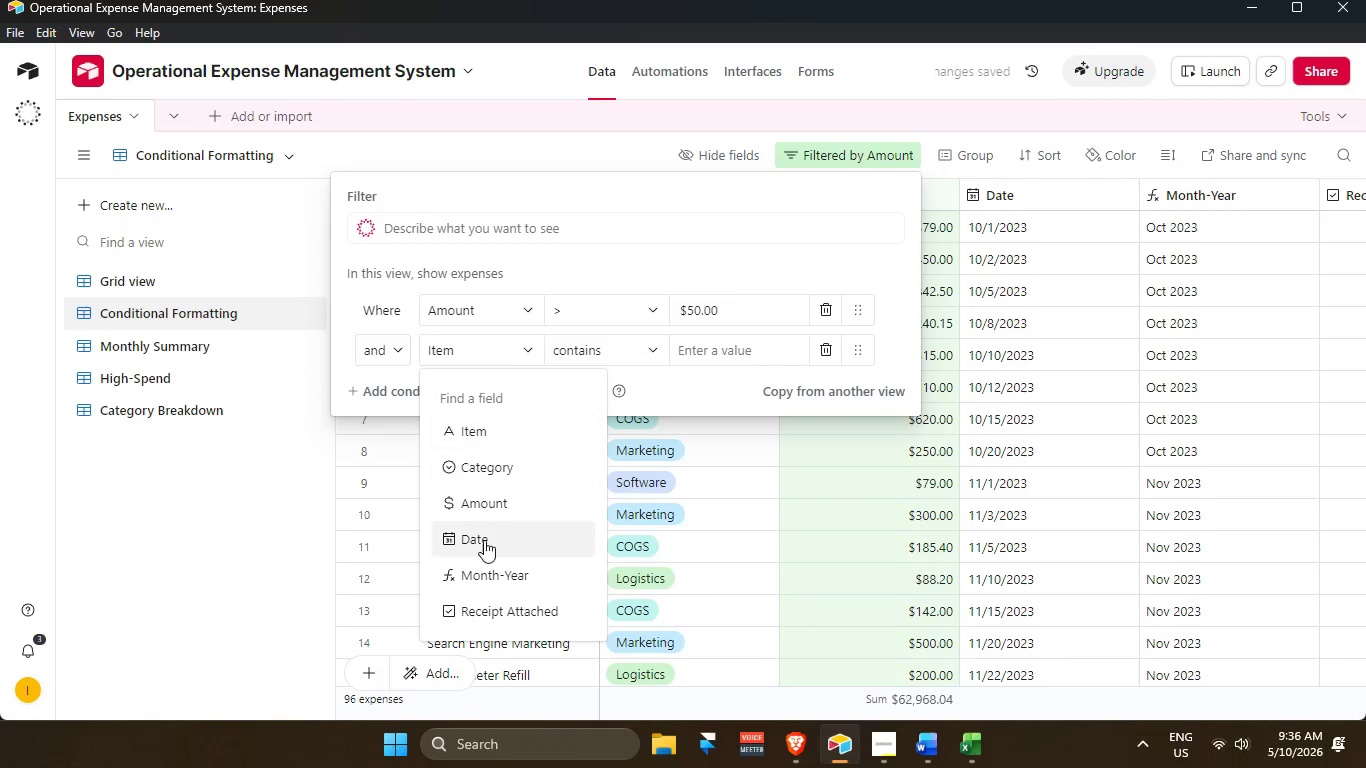 
left_click([492, 603])
 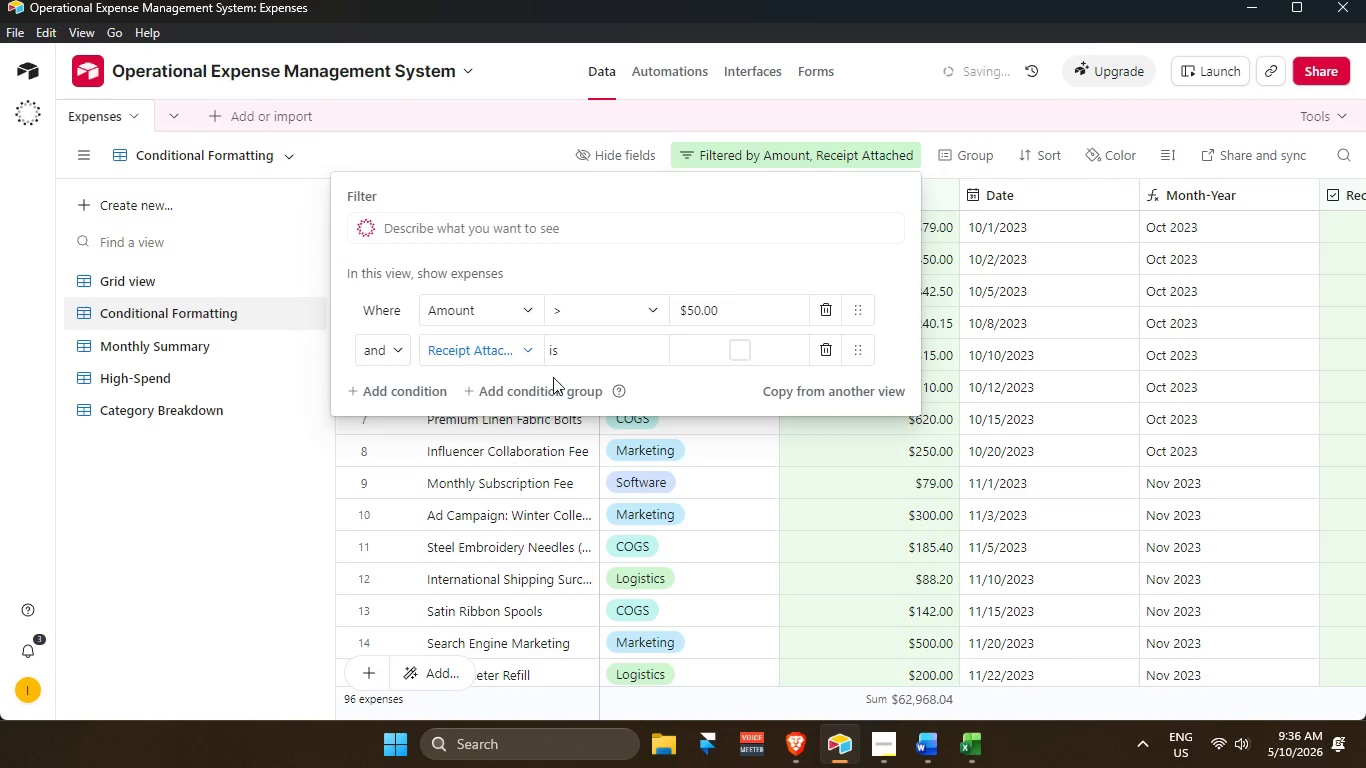 
scroll: coordinate [492, 589], scroll_direction: down, amount: 1.0
 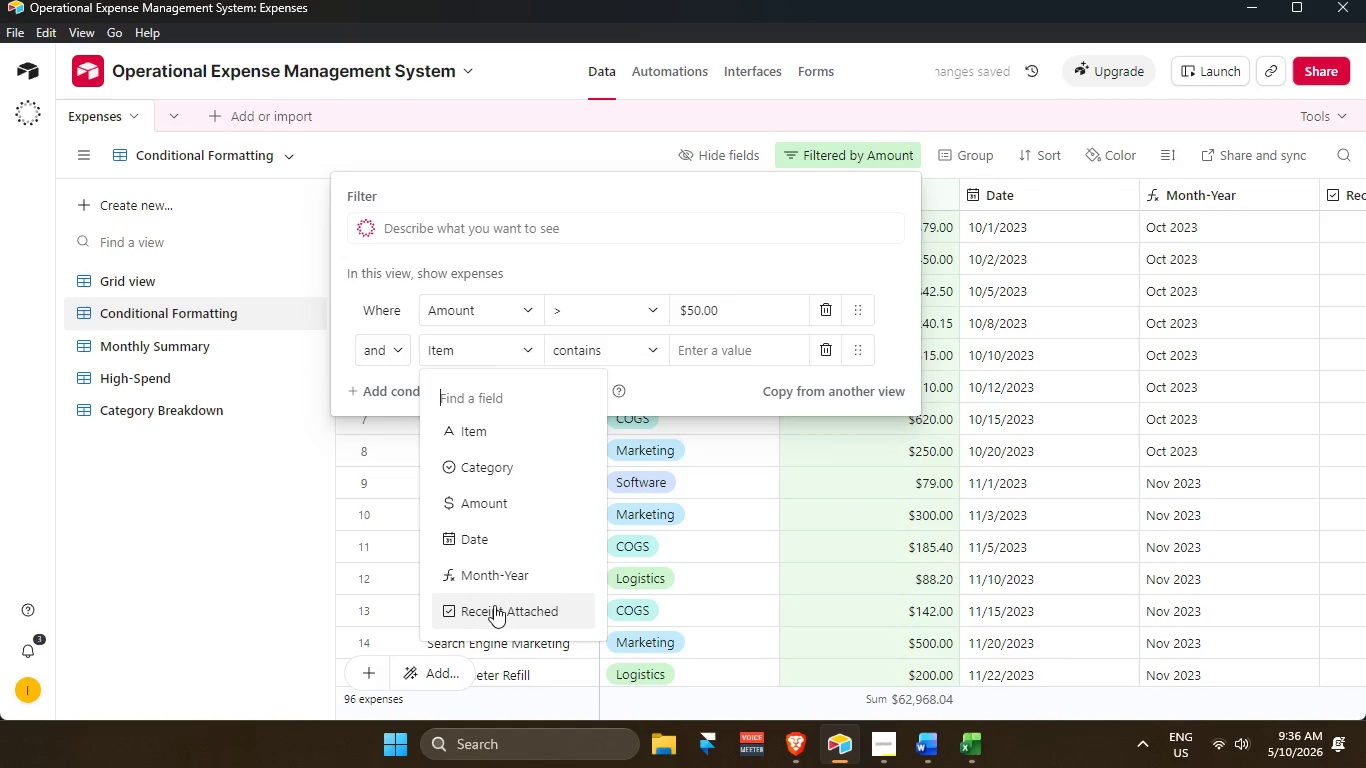 
left_click([226, 528])
 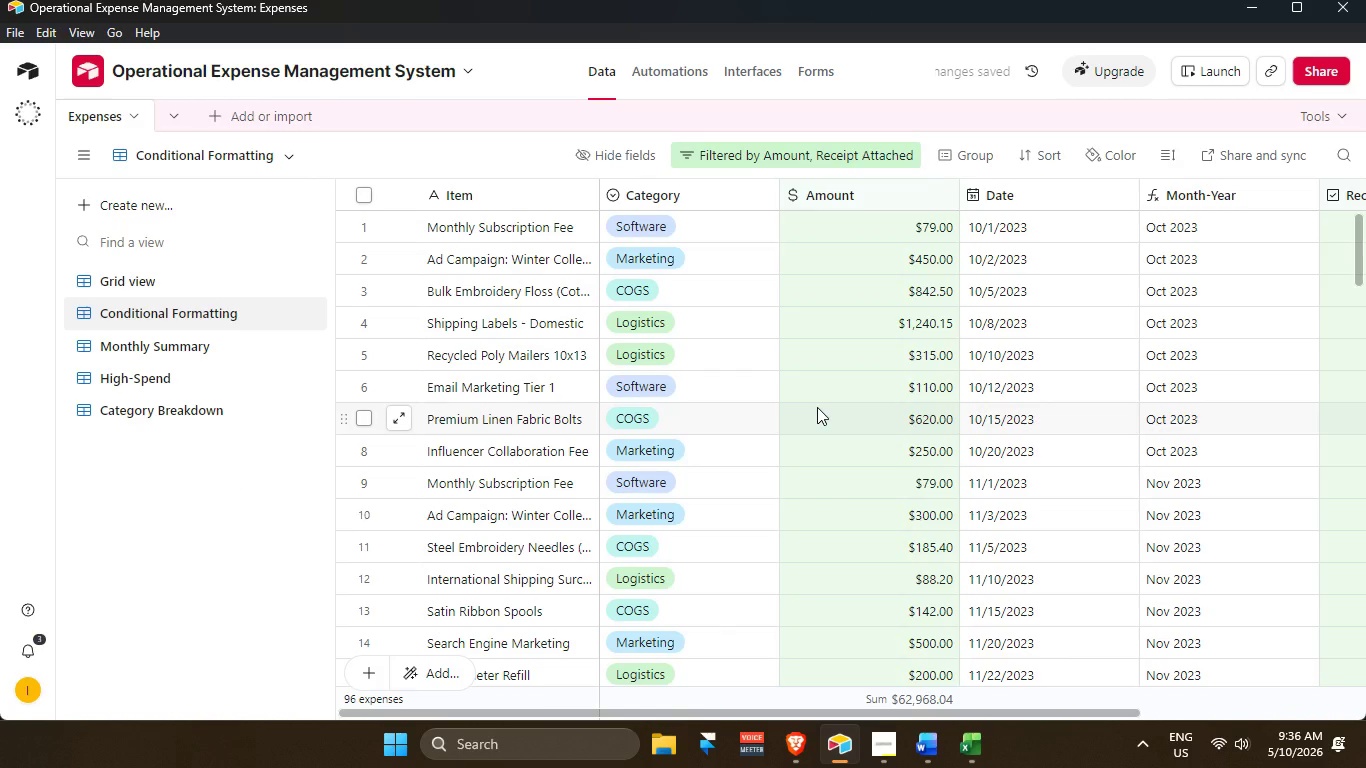 
mouse_move([923, 767])
 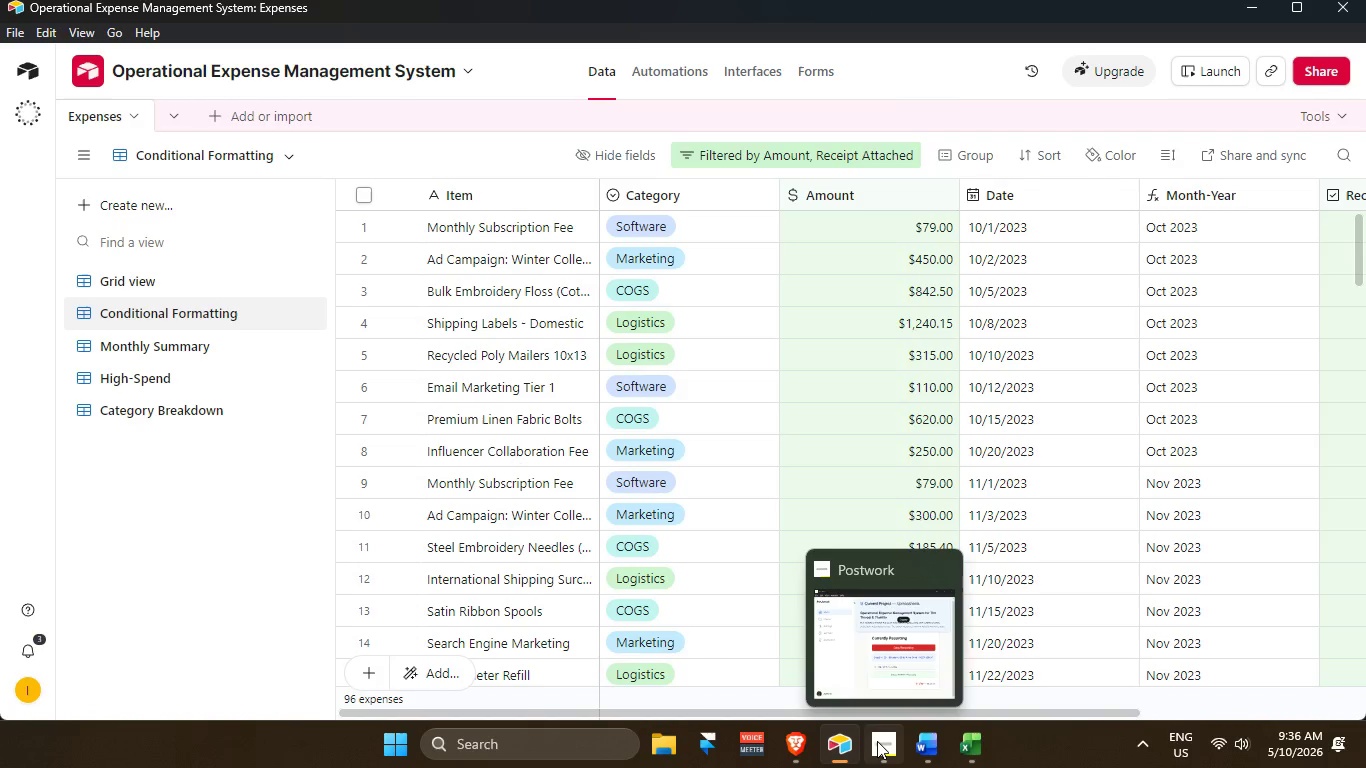 
mouse_move([974, 732])
 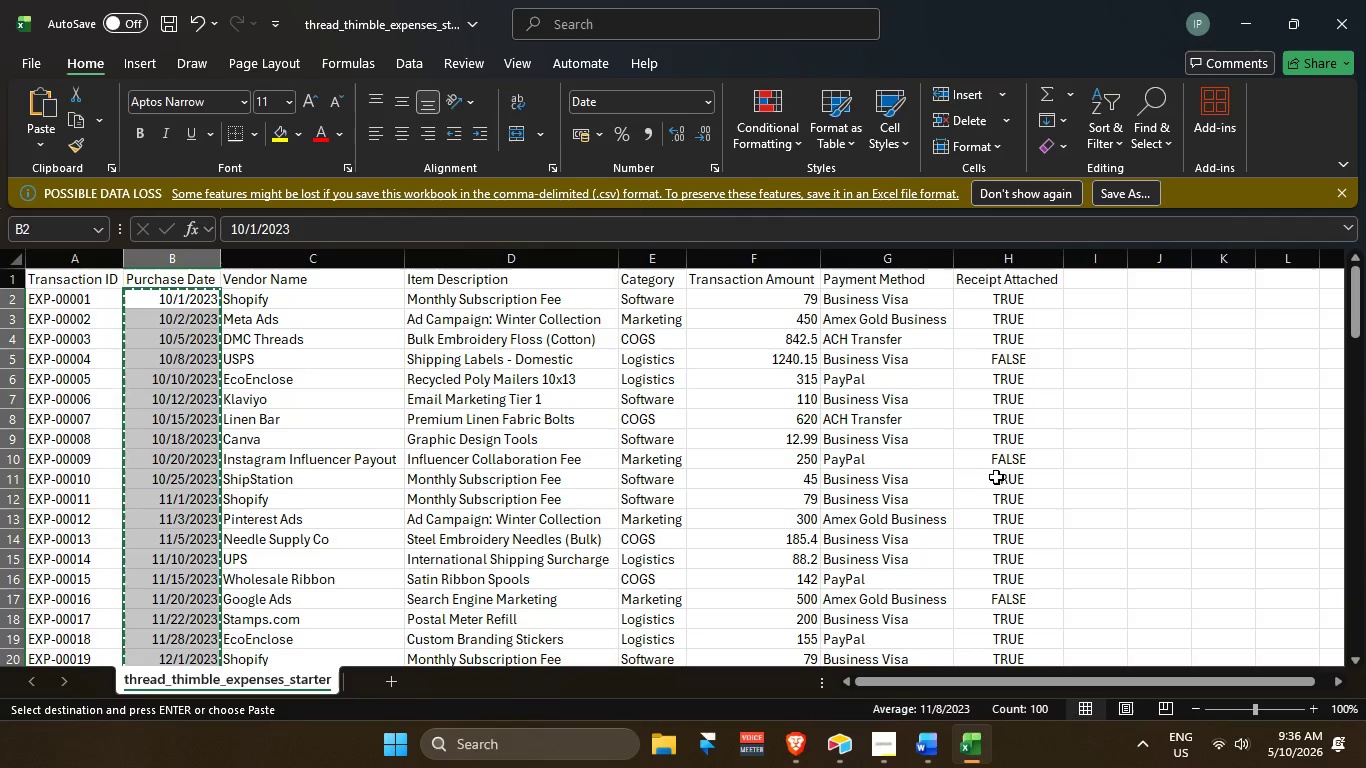 
scroll: coordinate [996, 477], scroll_direction: up, amount: 3.0
 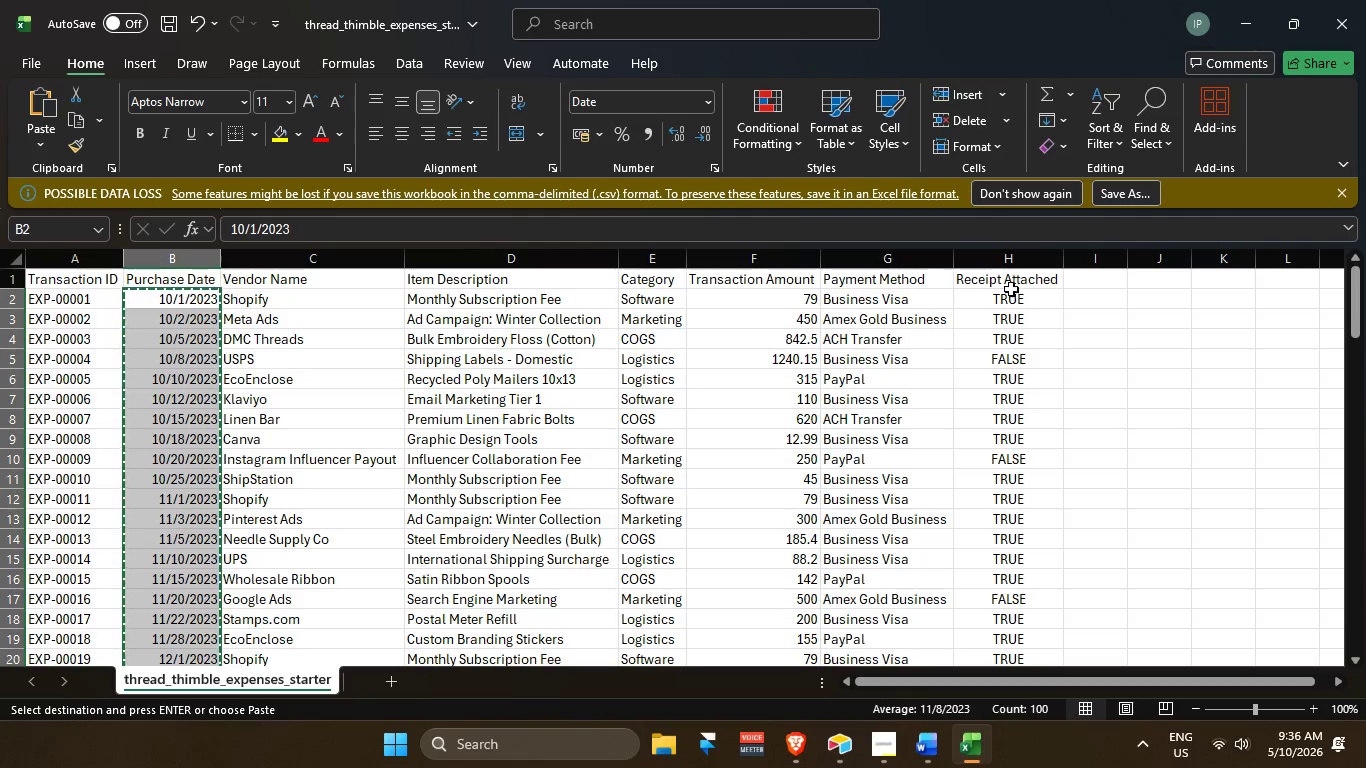 
left_click_drag(start_coordinate=[1012, 281], to_coordinate=[1012, 286])
 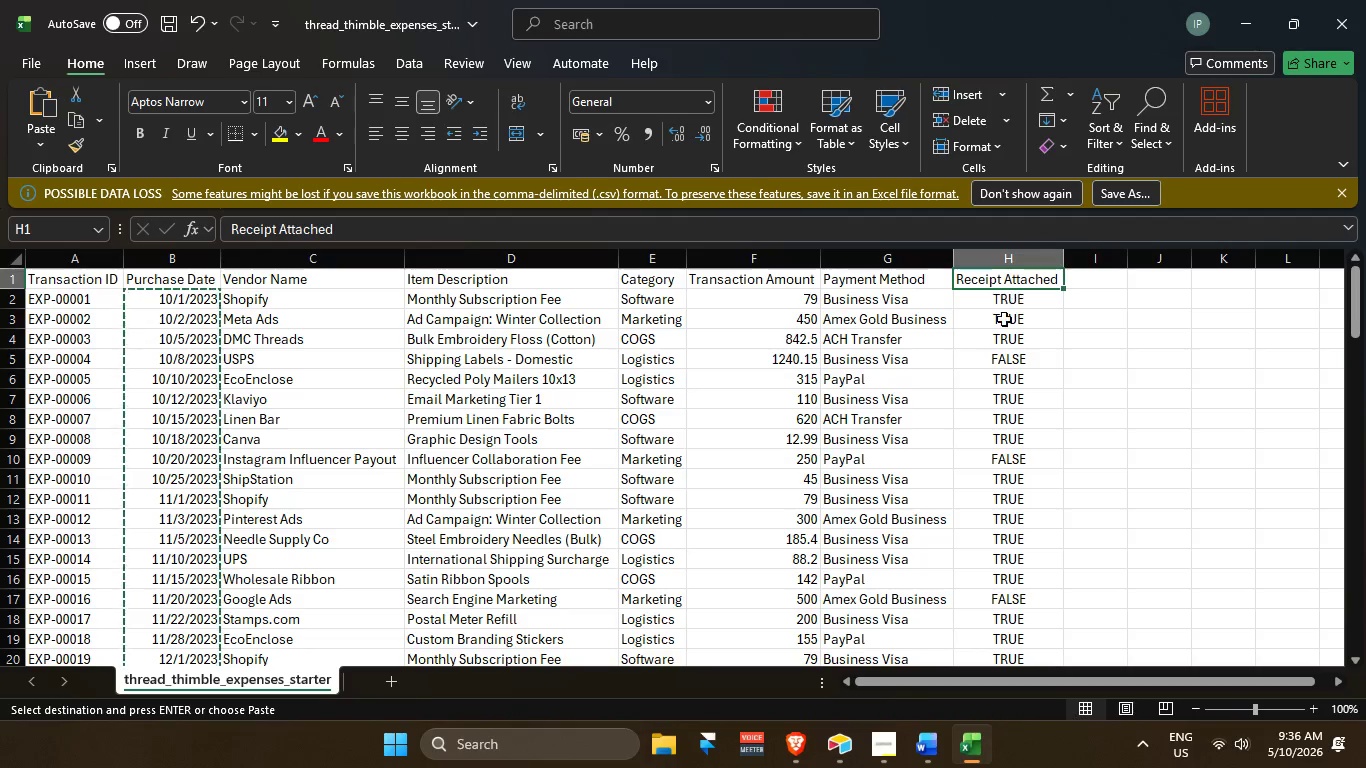 
left_click([1007, 304])
 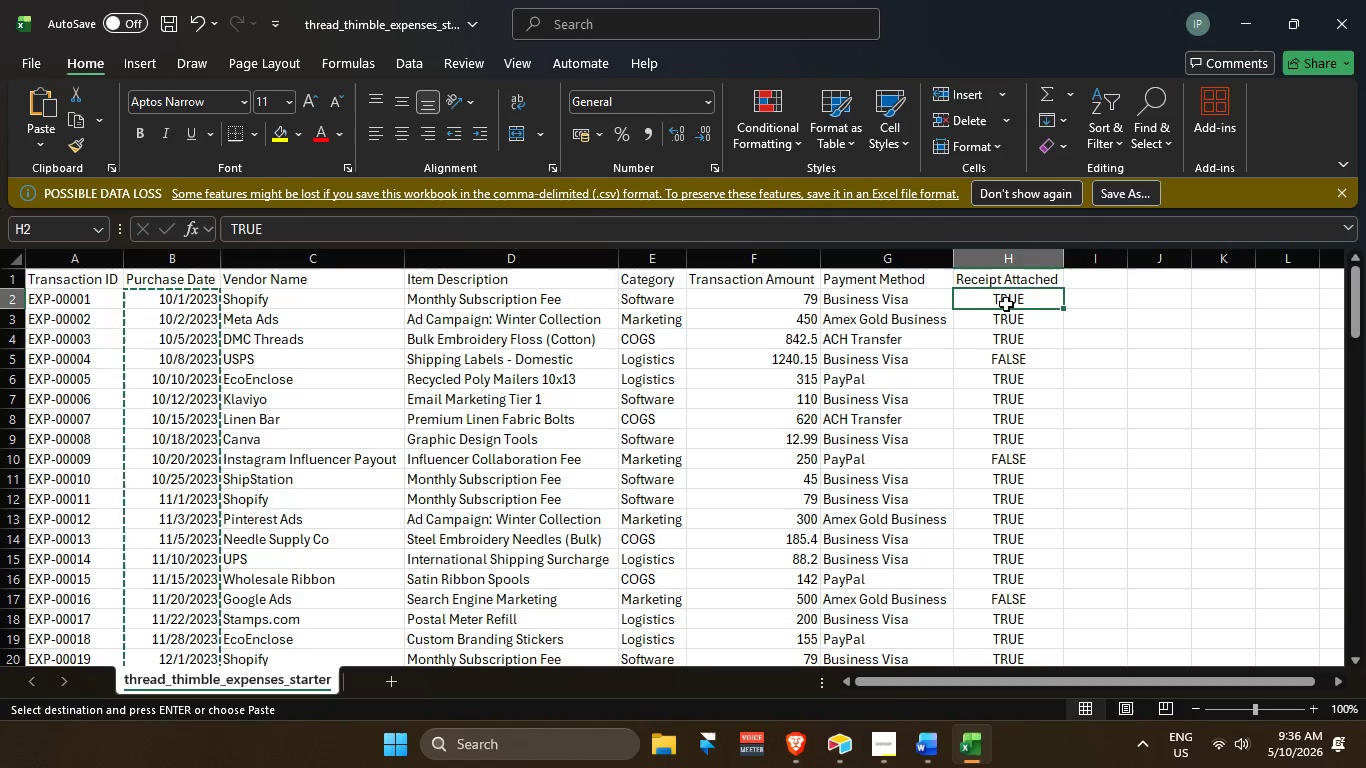 
left_click_drag(start_coordinate=[1006, 304], to_coordinate=[1008, 406])
 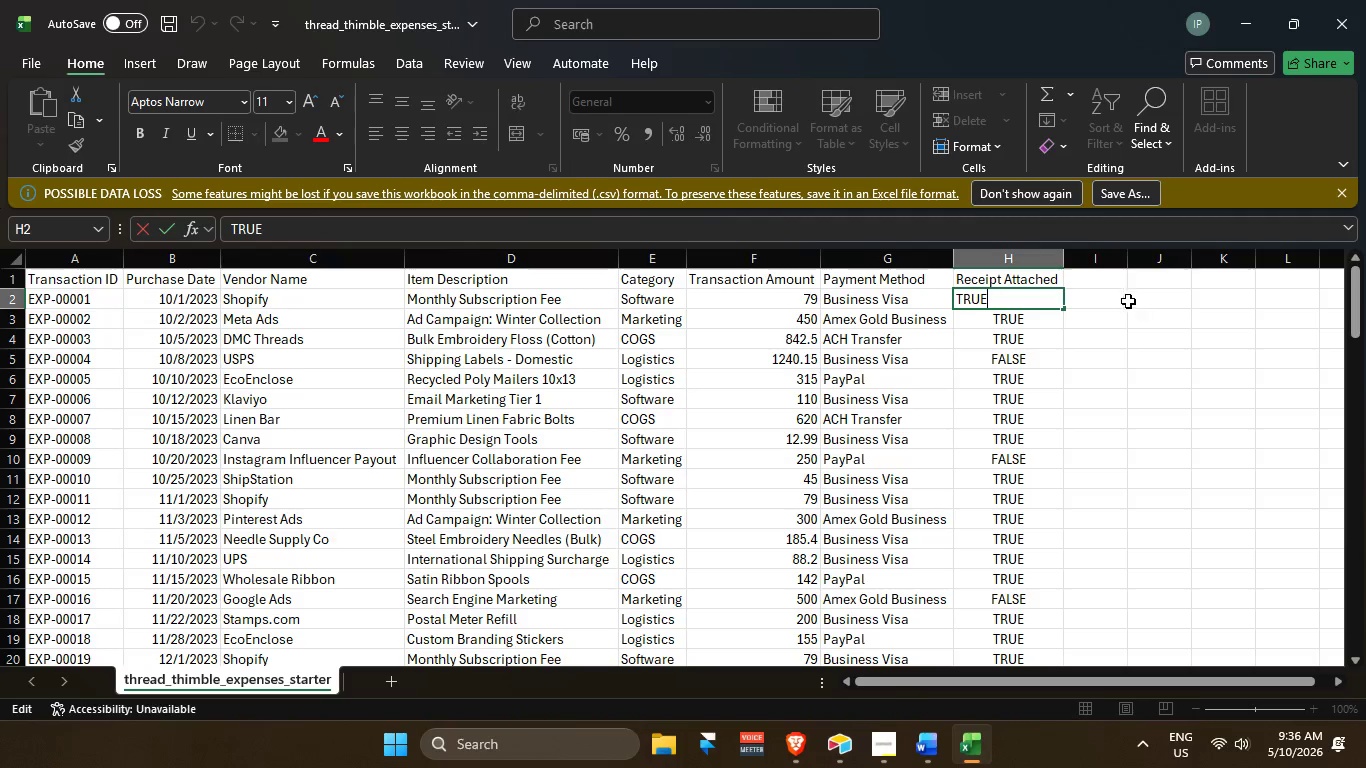 
left_click([1099, 304])
 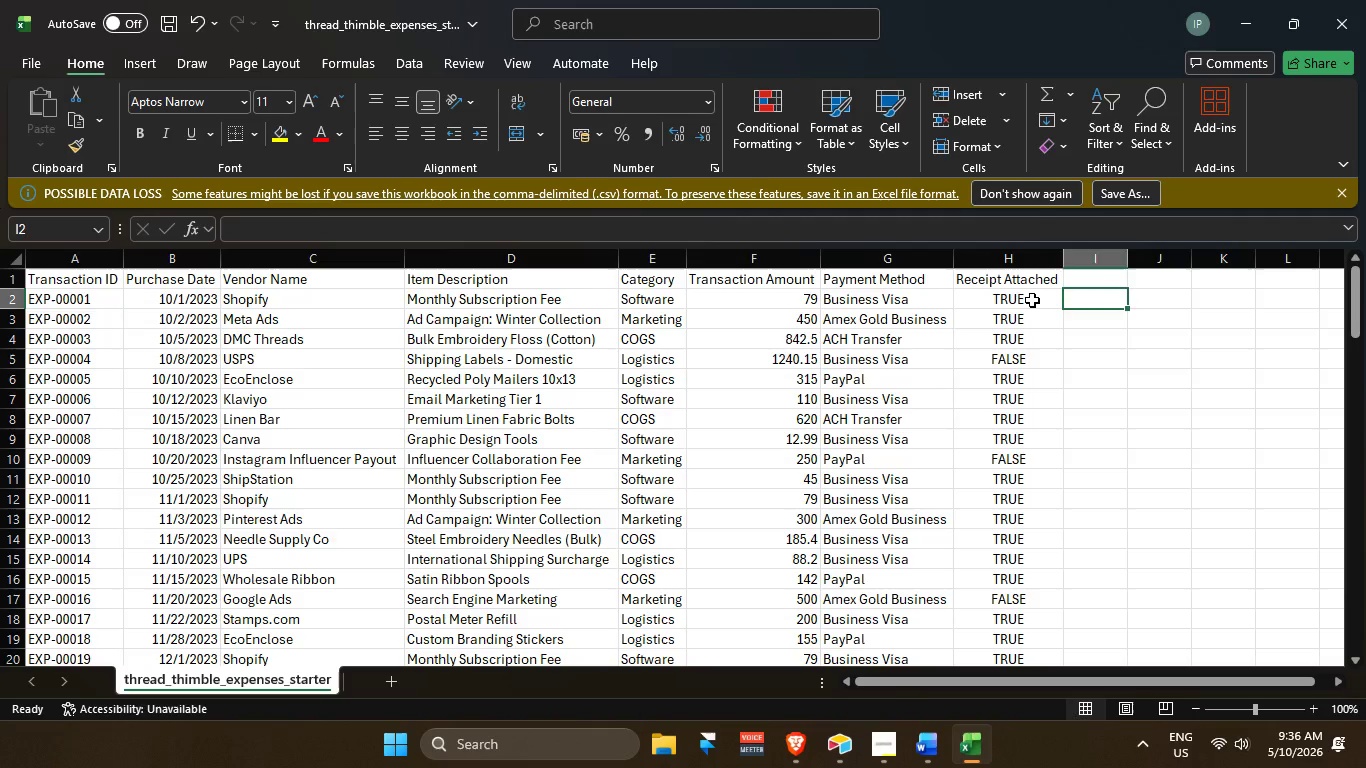 
left_click_drag(start_coordinate=[1032, 300], to_coordinate=[1019, 616])
 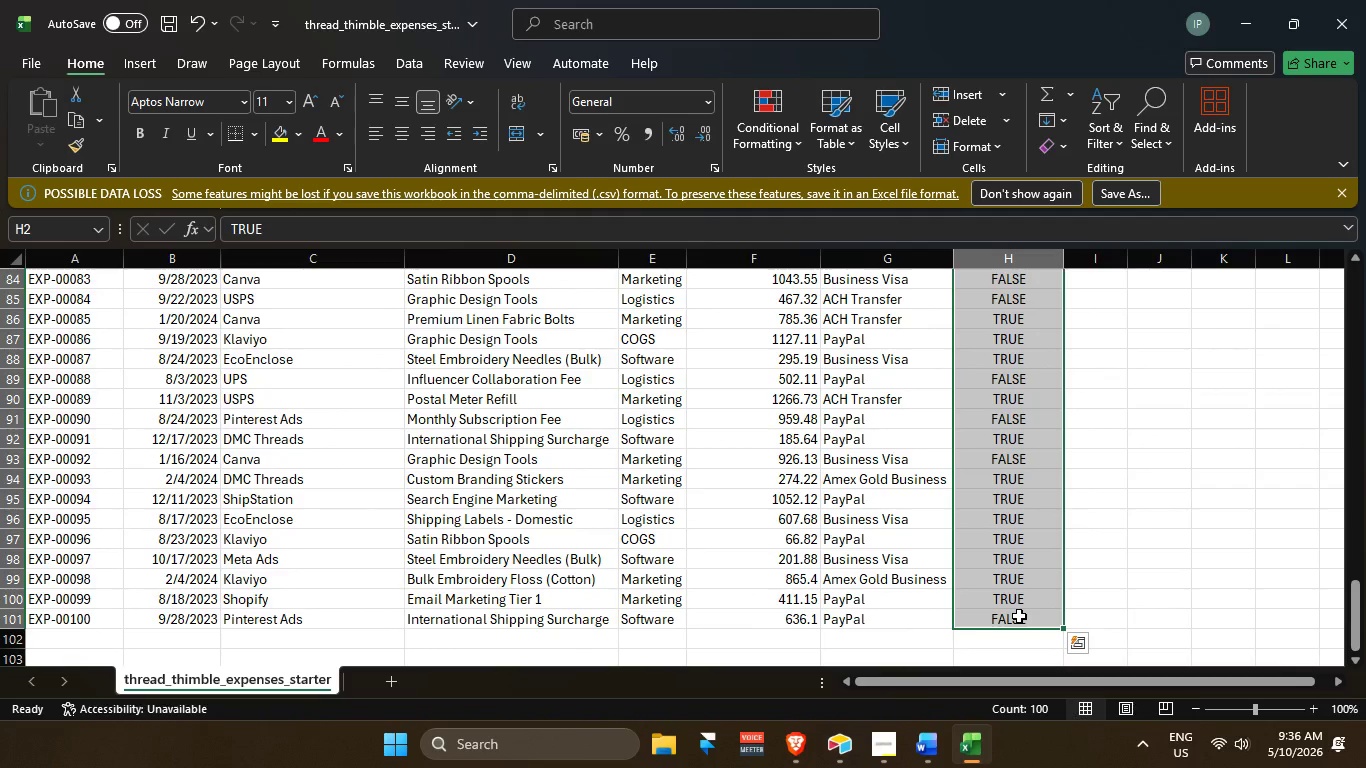 
key(Control+C)